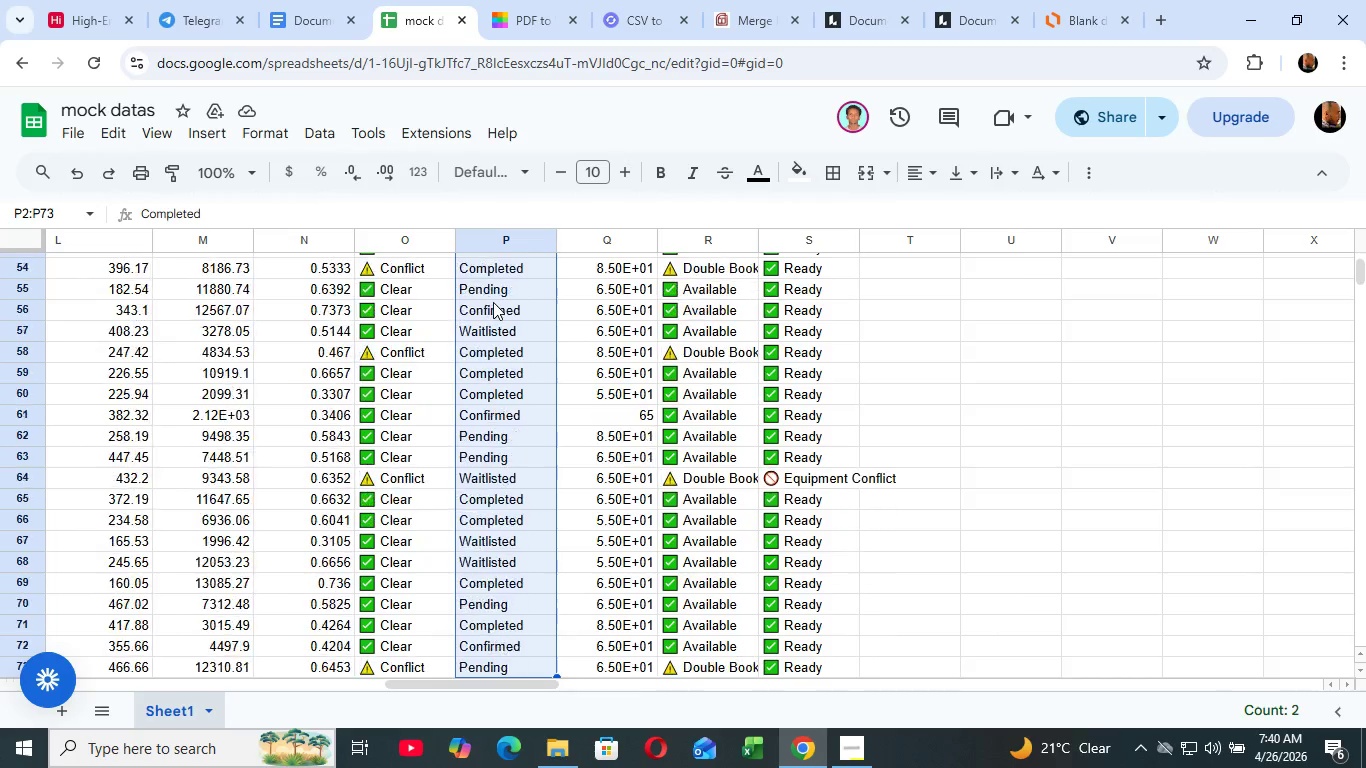 
key(Shift+ArrowDown)
 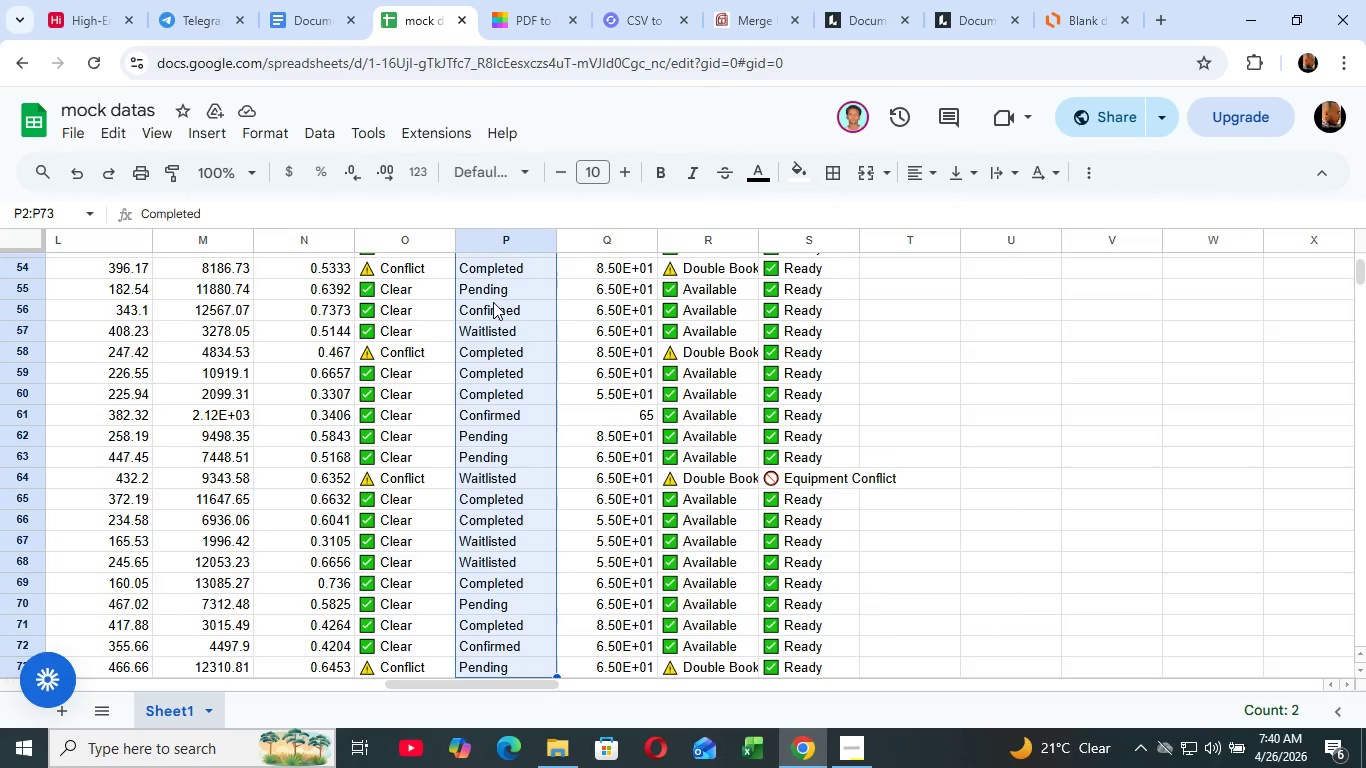 
key(Shift+ArrowDown)
 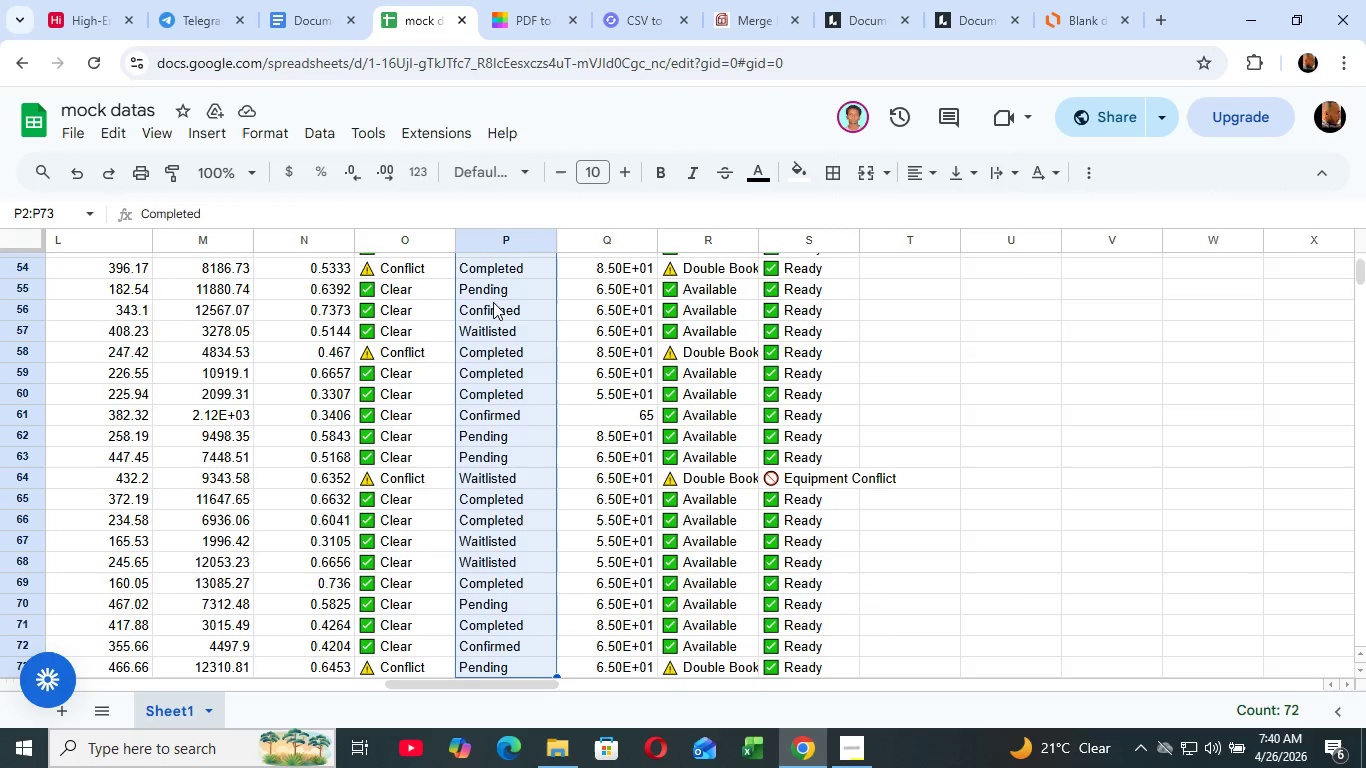 
hold_key(key=ArrowDown, duration=1.47)
 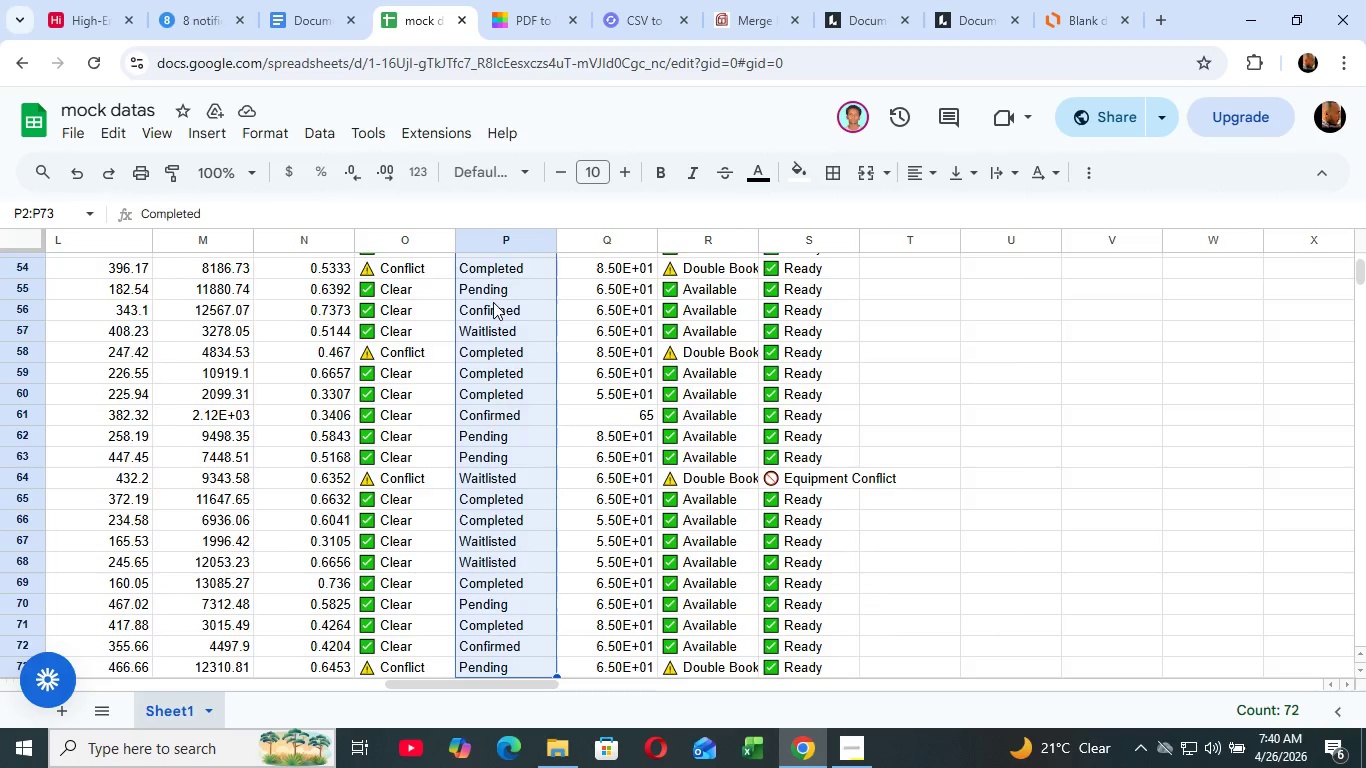 
hold_key(key=ArrowUp, duration=1.14)
 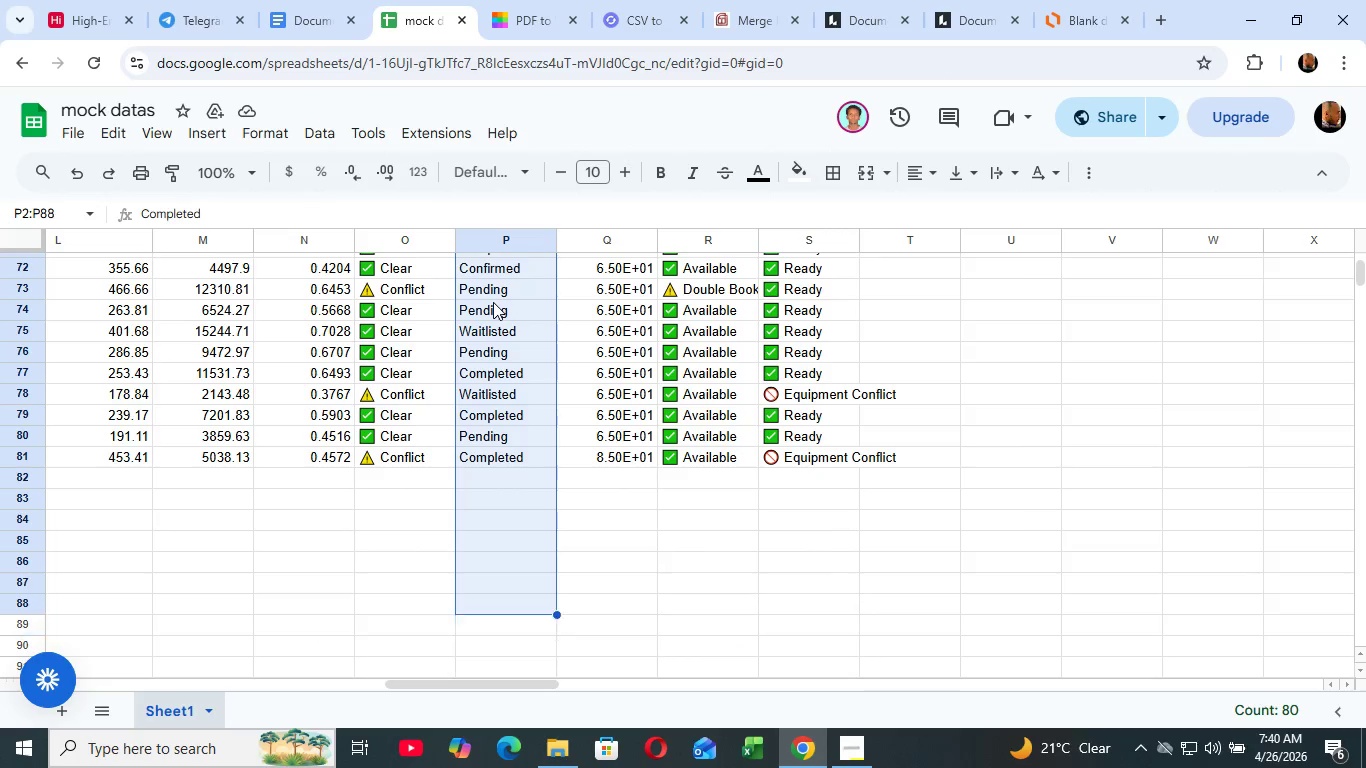 
key(Shift+ArrowDown)
 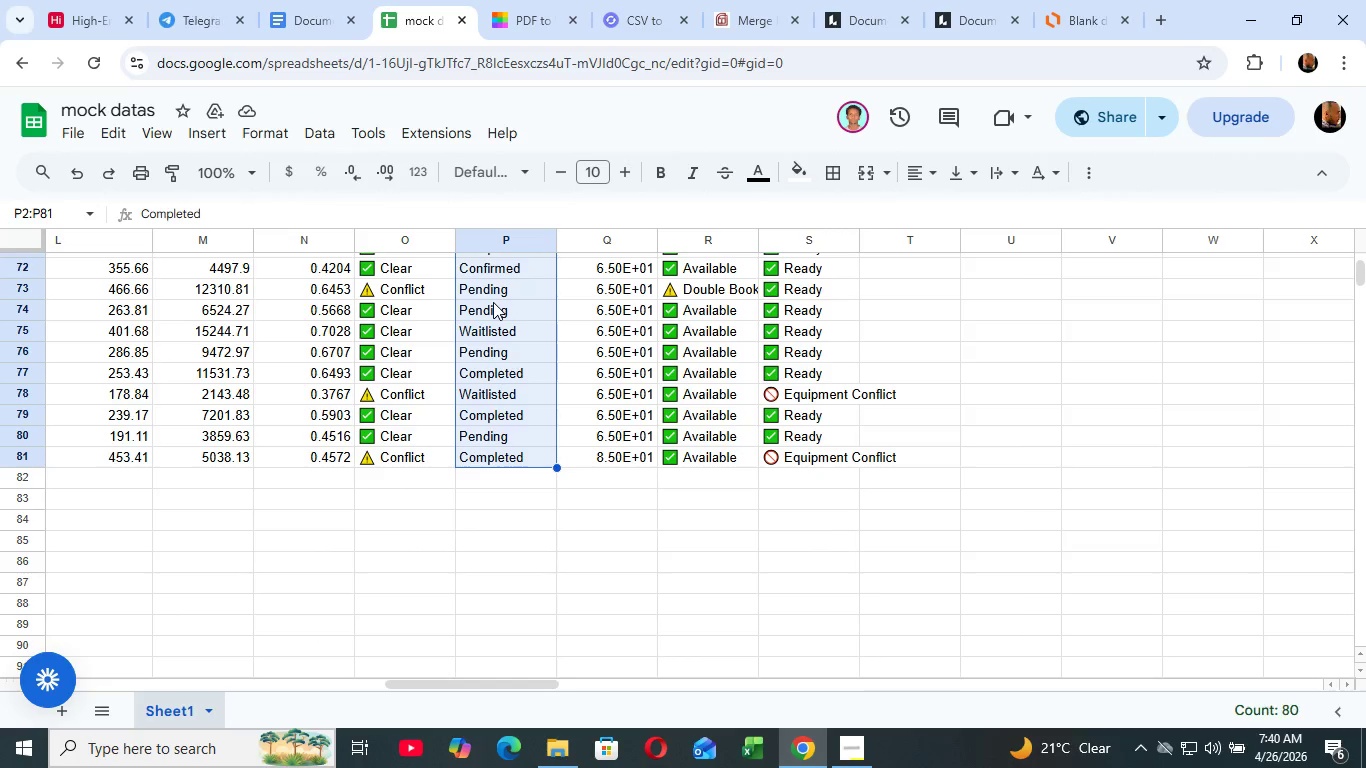 
key(Shift+ArrowDown)
 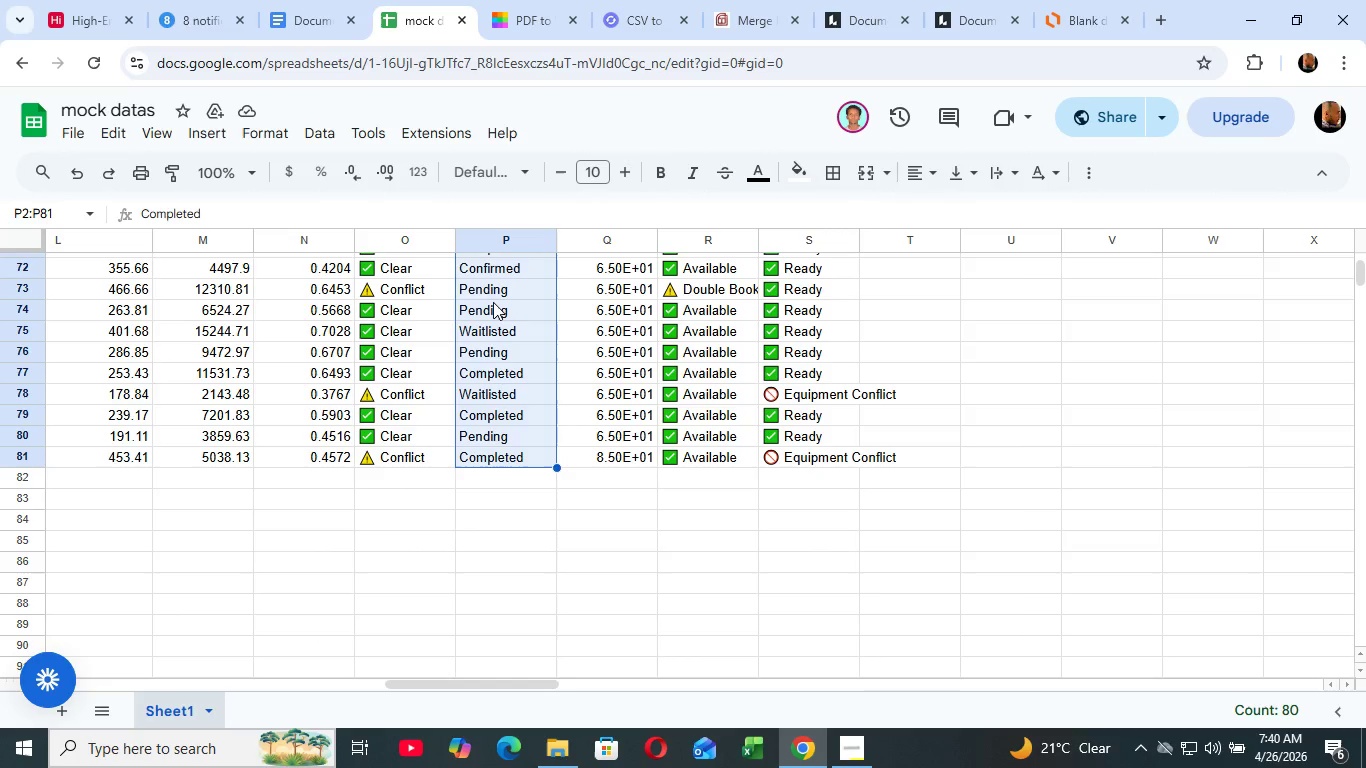 
key(Control+C)
 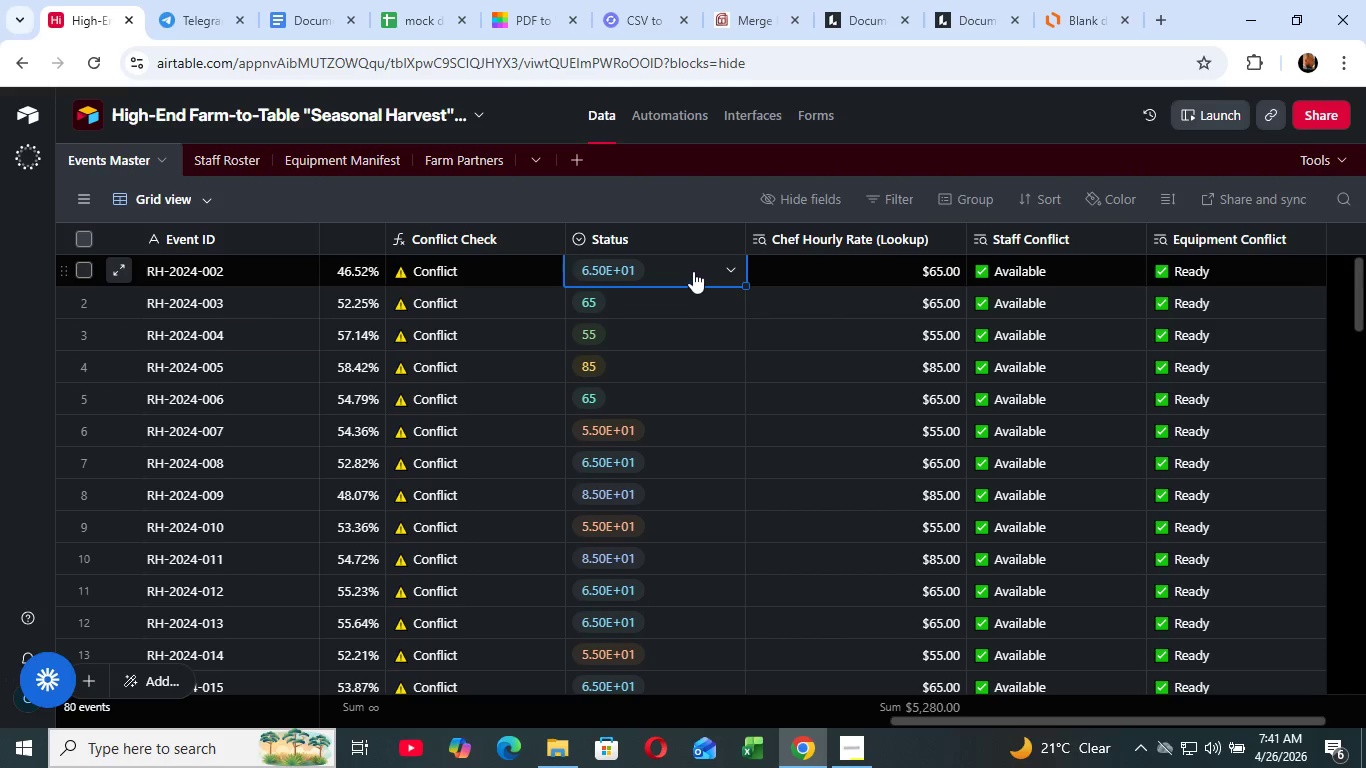 
wait(6.3)
 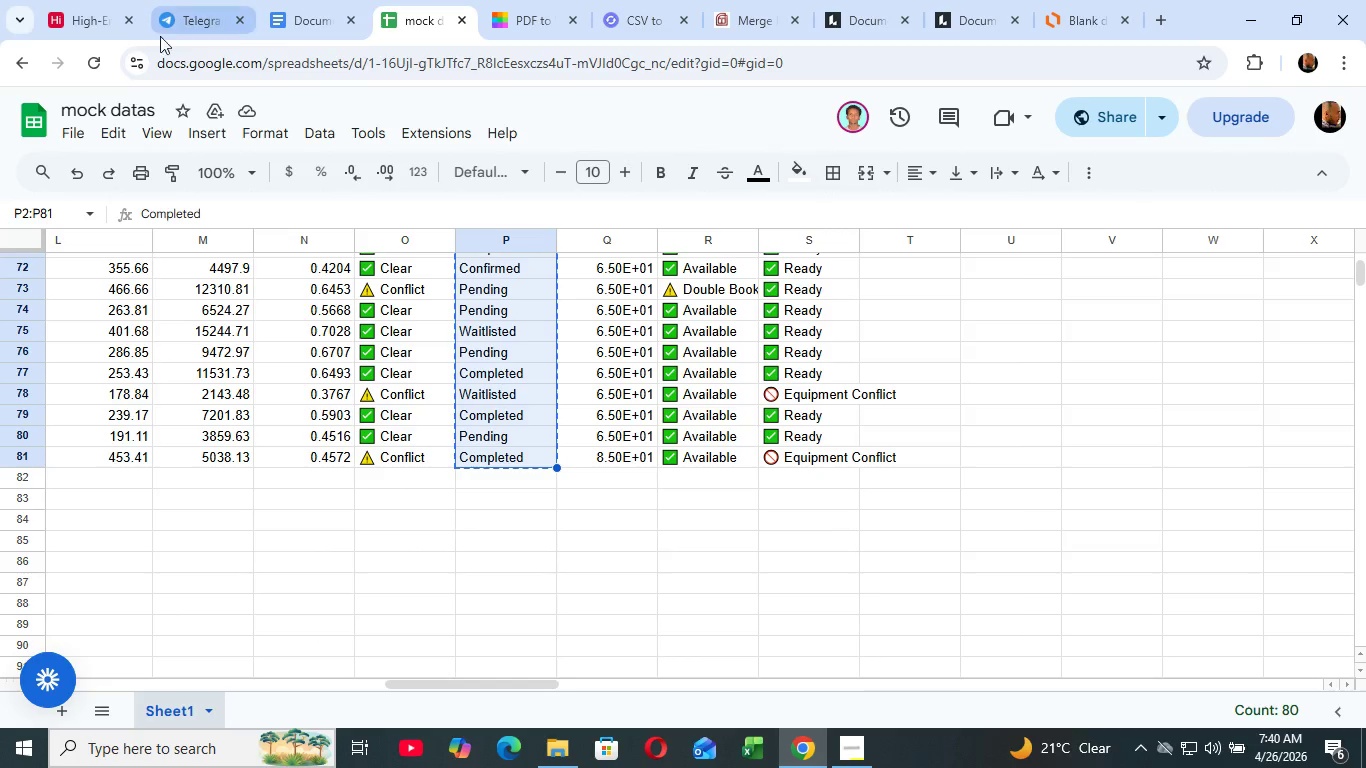 
hold_key(key=ShiftLeft, duration=2.98)
 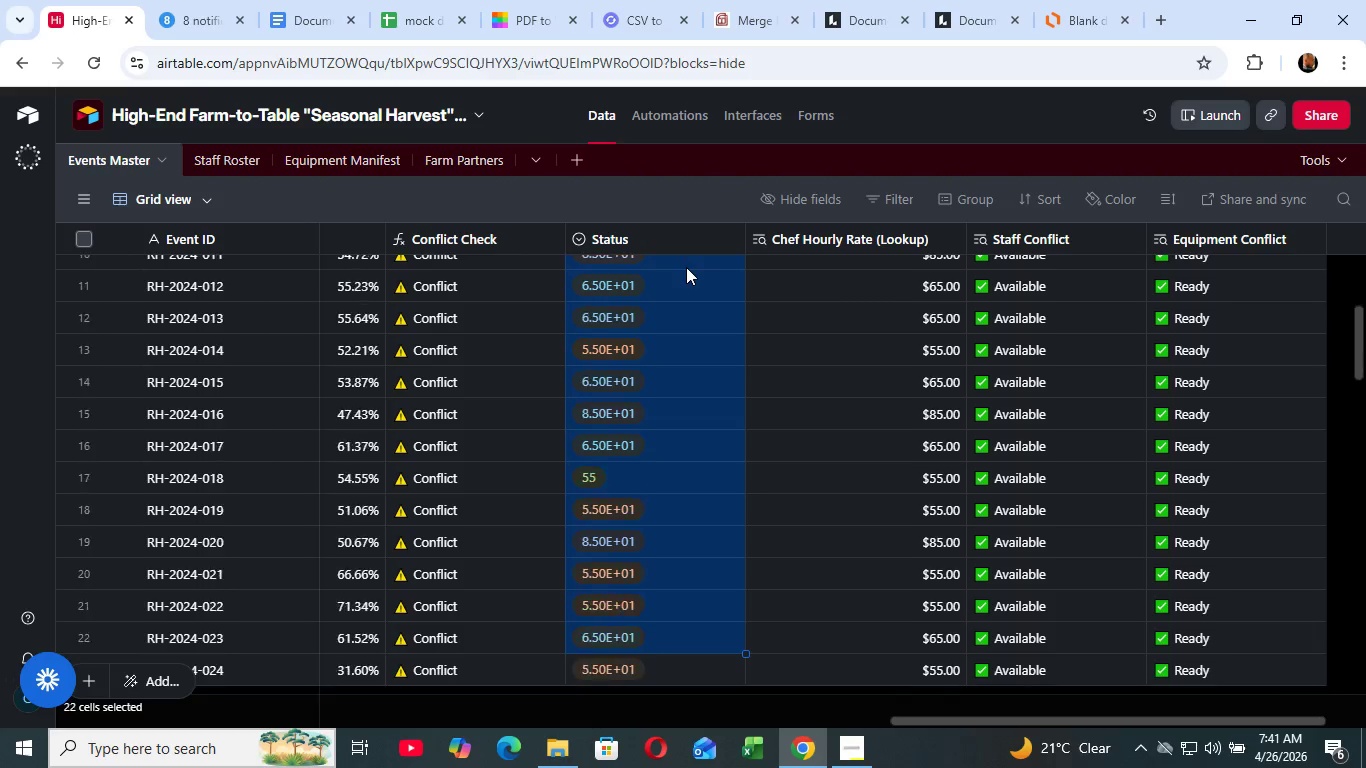 
hold_key(key=ArrowDown, duration=1.53)
 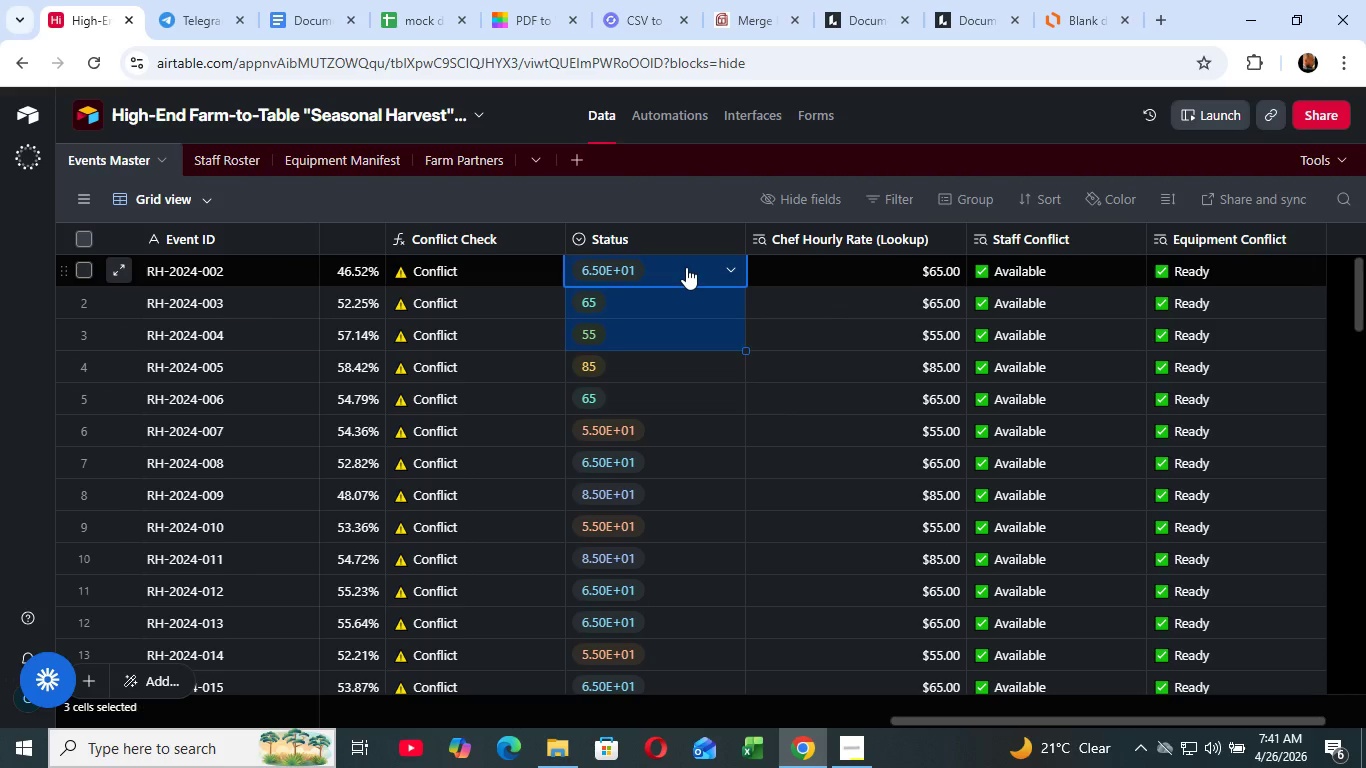 
hold_key(key=ArrowDown, duration=1.05)
 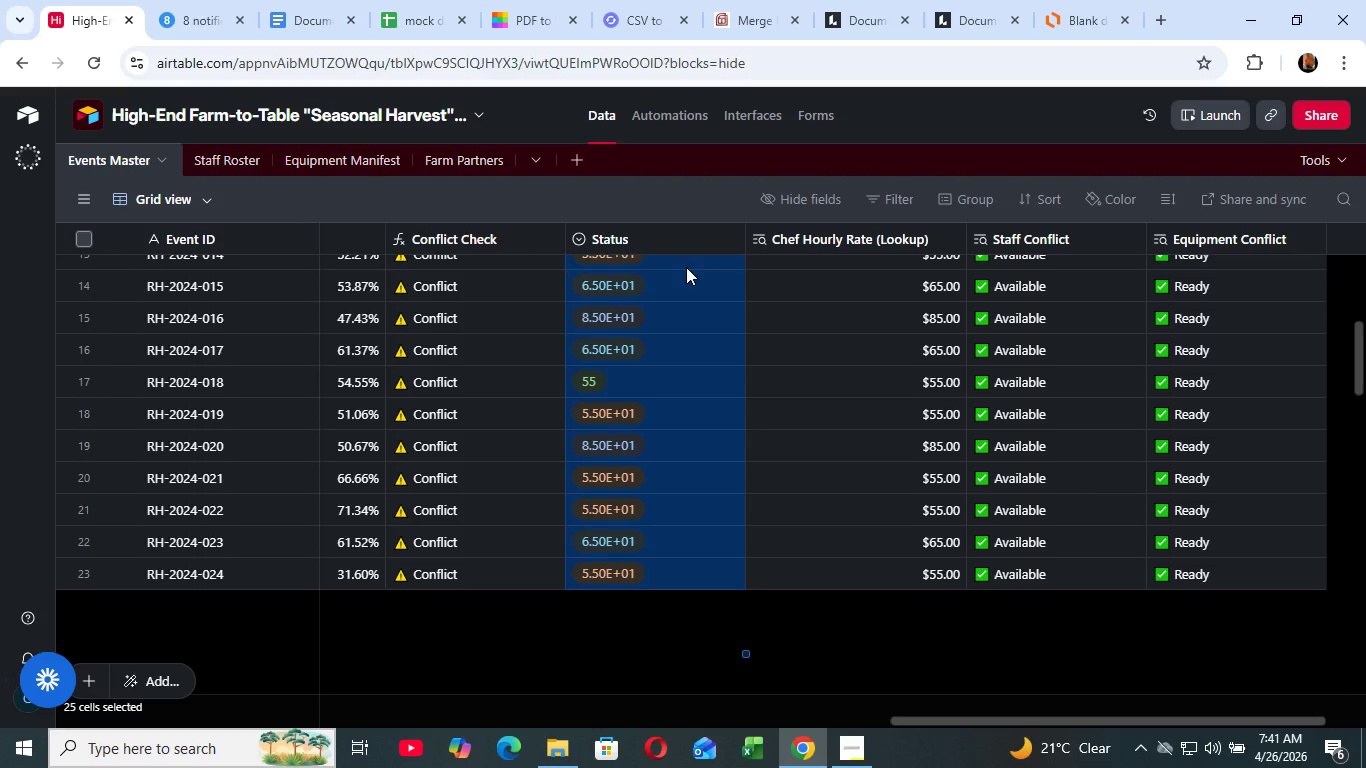 
hold_key(key=ArrowDown, duration=1.53)
 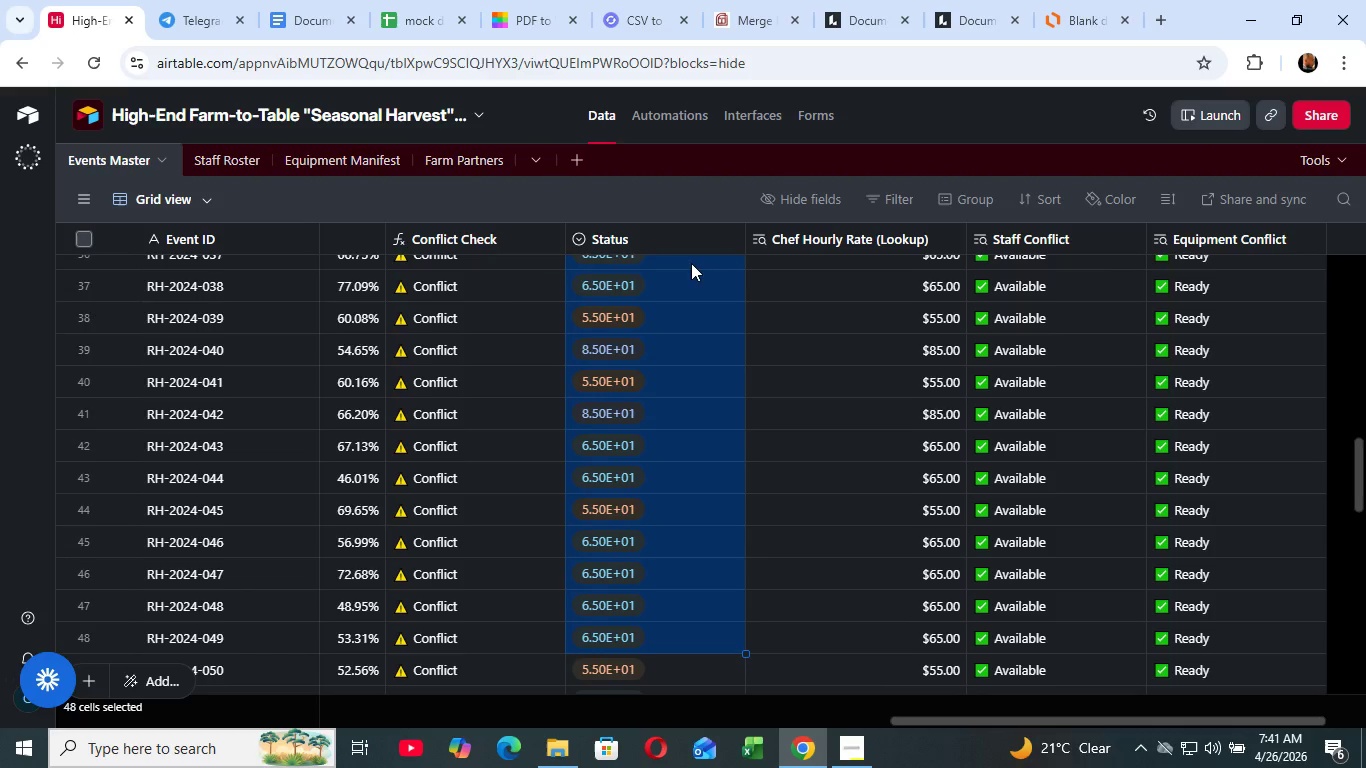 
hold_key(key=ArrowDown, duration=1.52)
 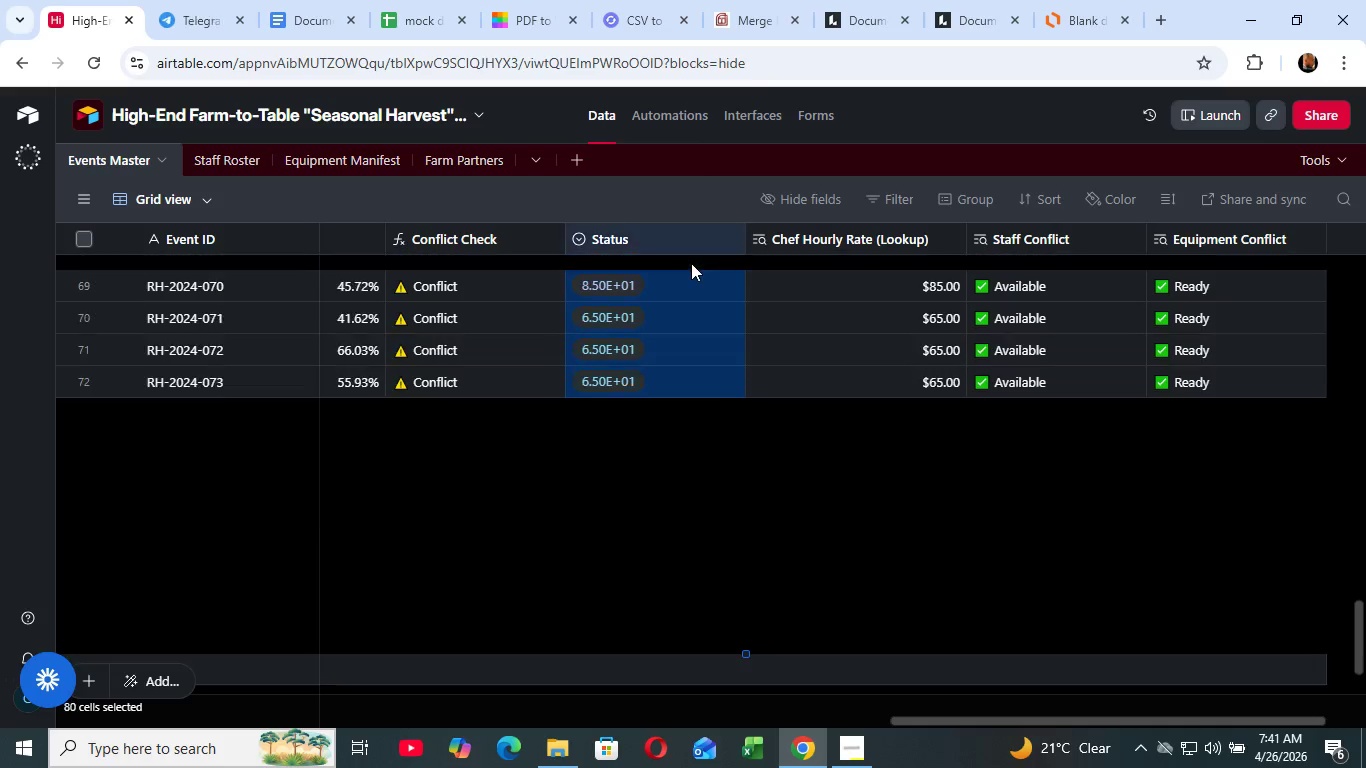 
hold_key(key=ArrowDown, duration=0.42)
 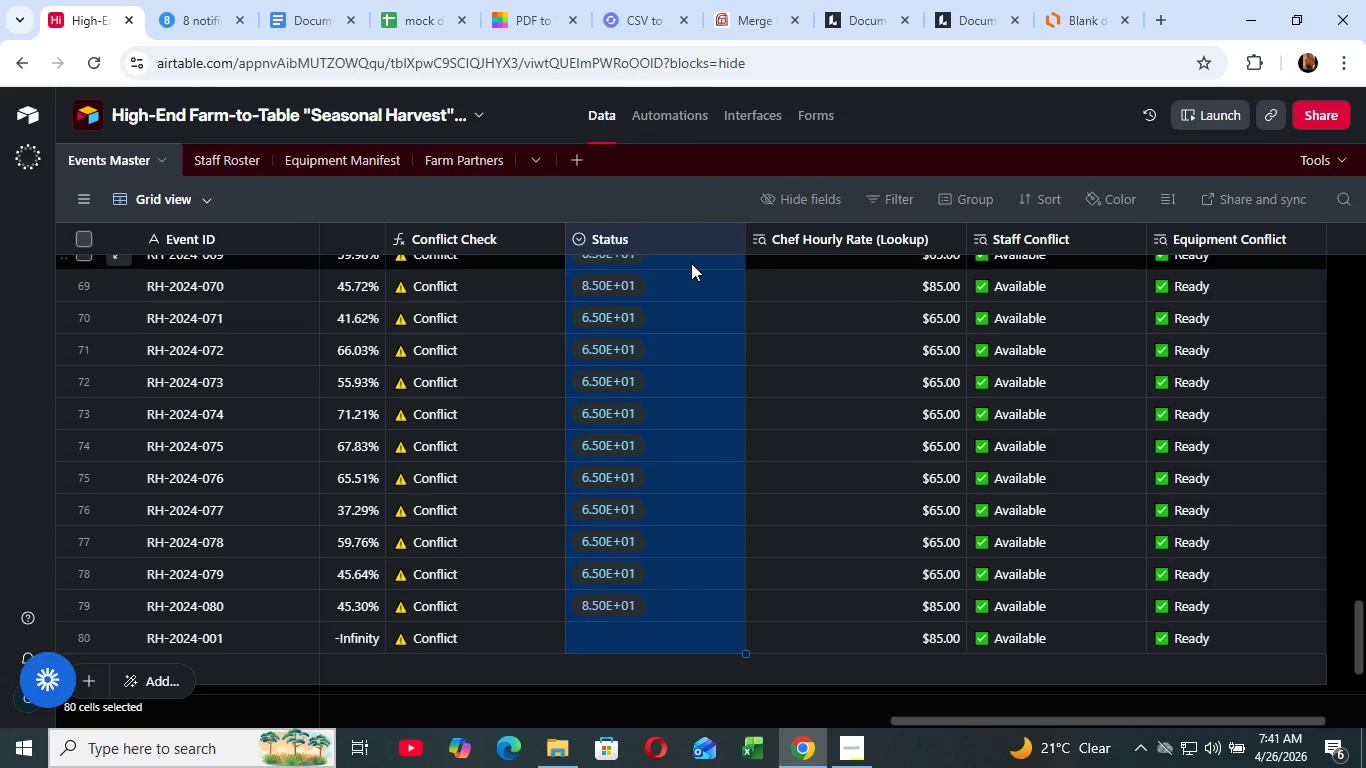 
key(Shift+ArrowDown)
 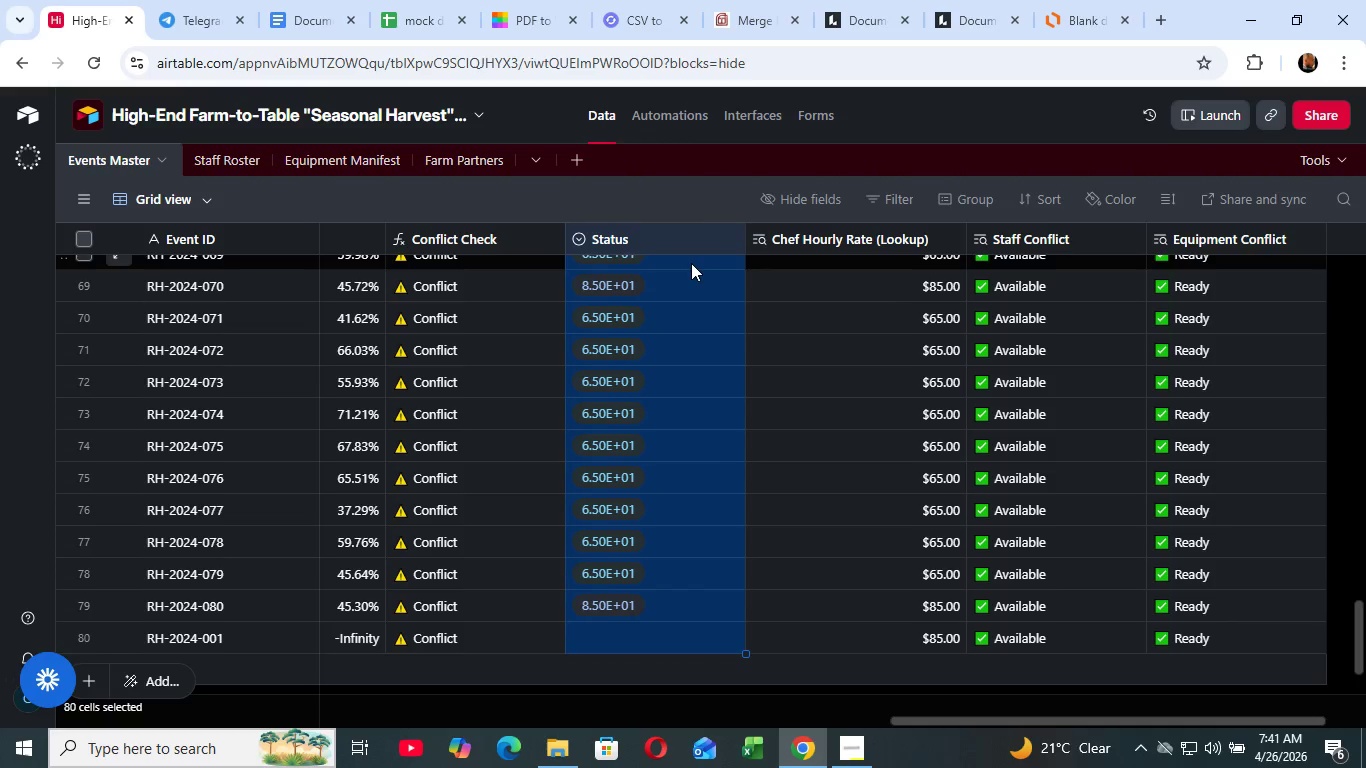 
key(Shift+ArrowDown)
 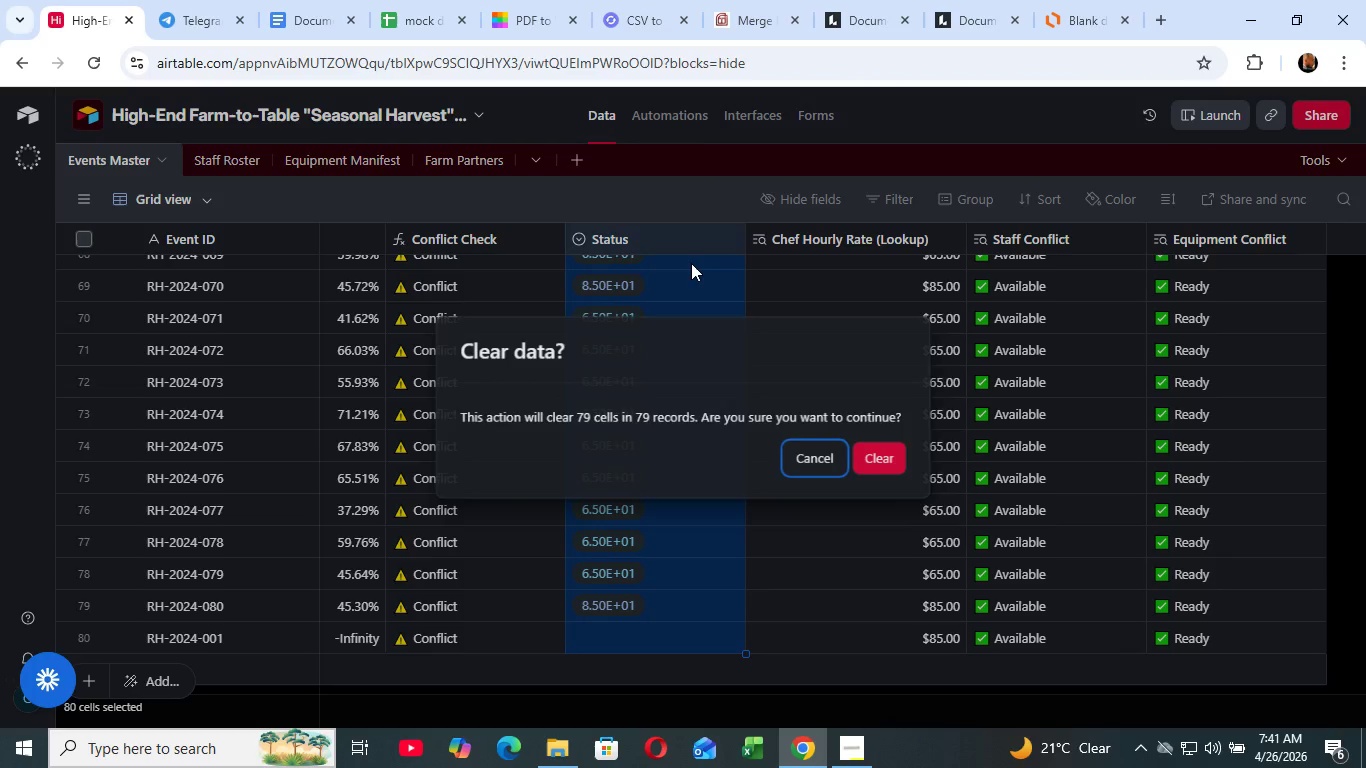 
key(Backspace)
 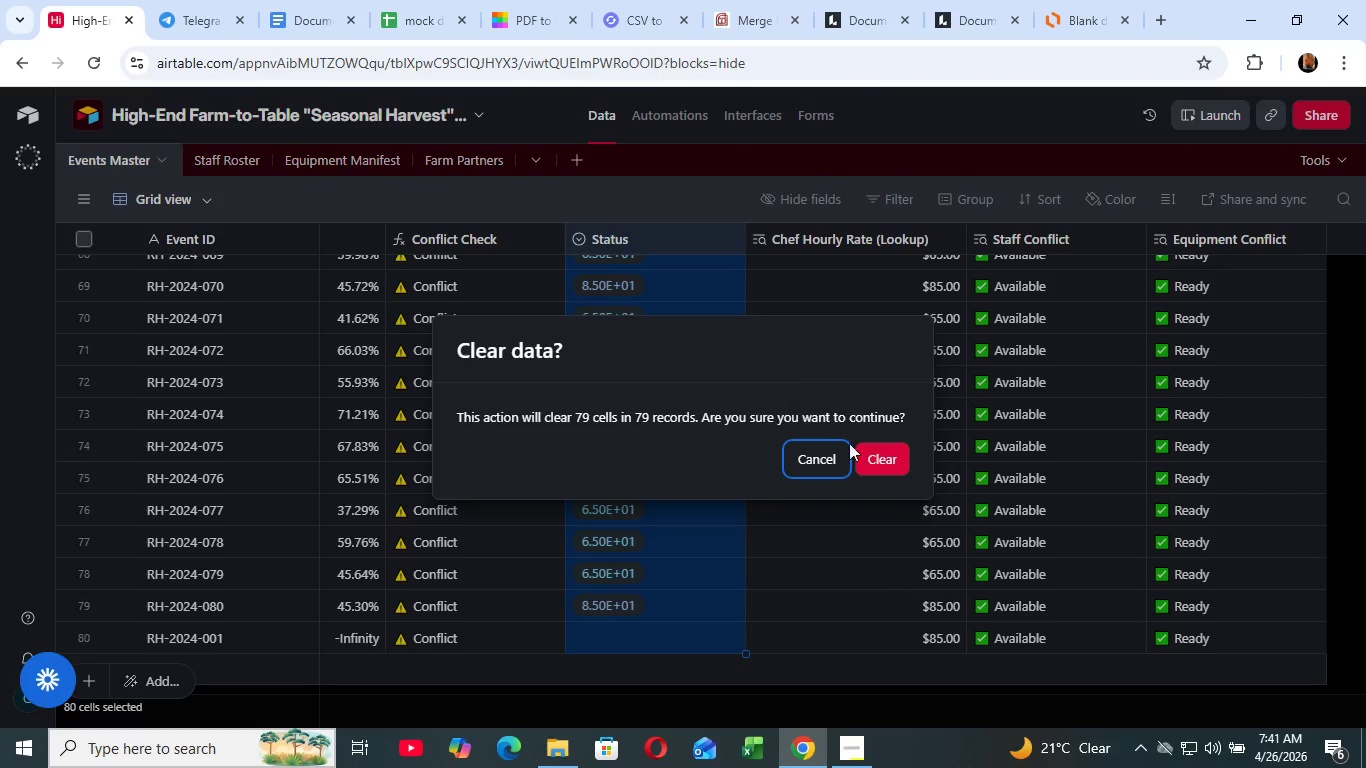 
left_click([896, 458])
 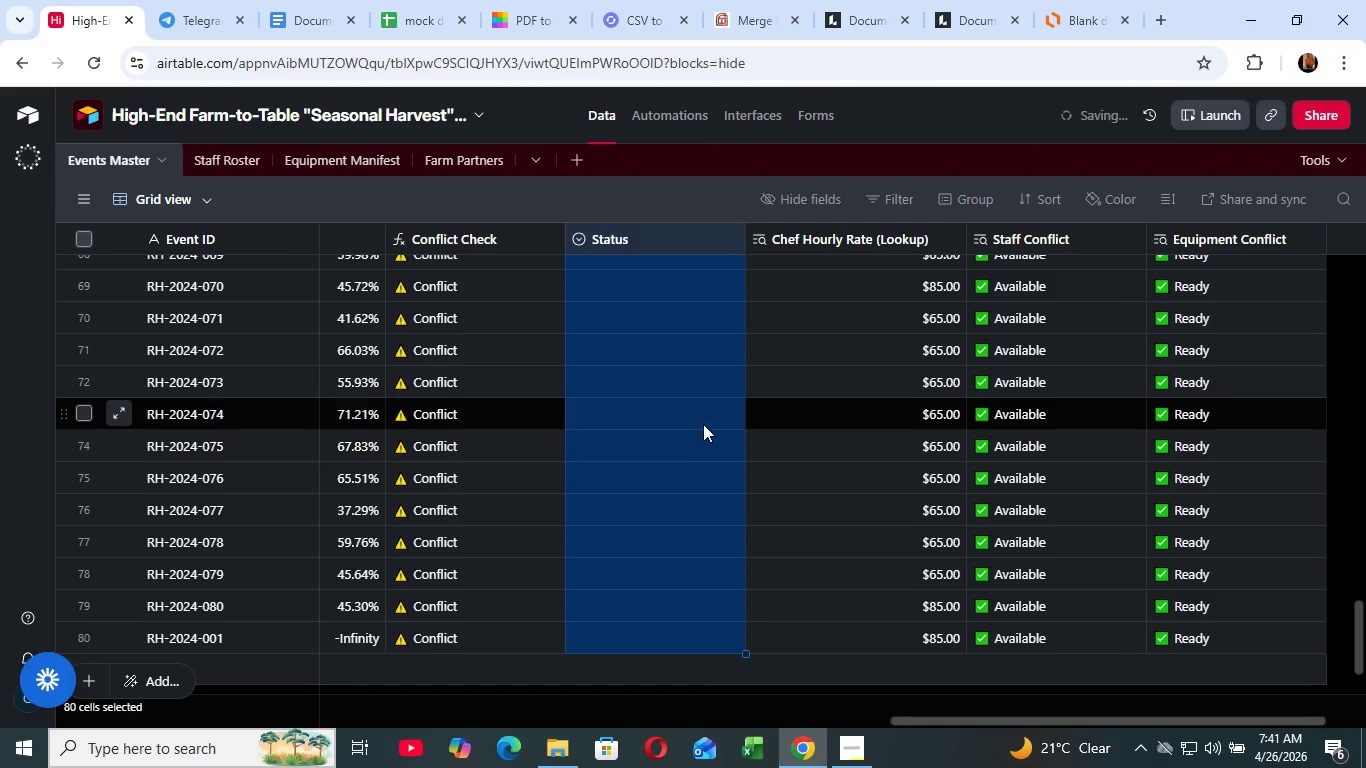 
scroll: coordinate [639, 341], scroll_direction: up, amount: 33.0
 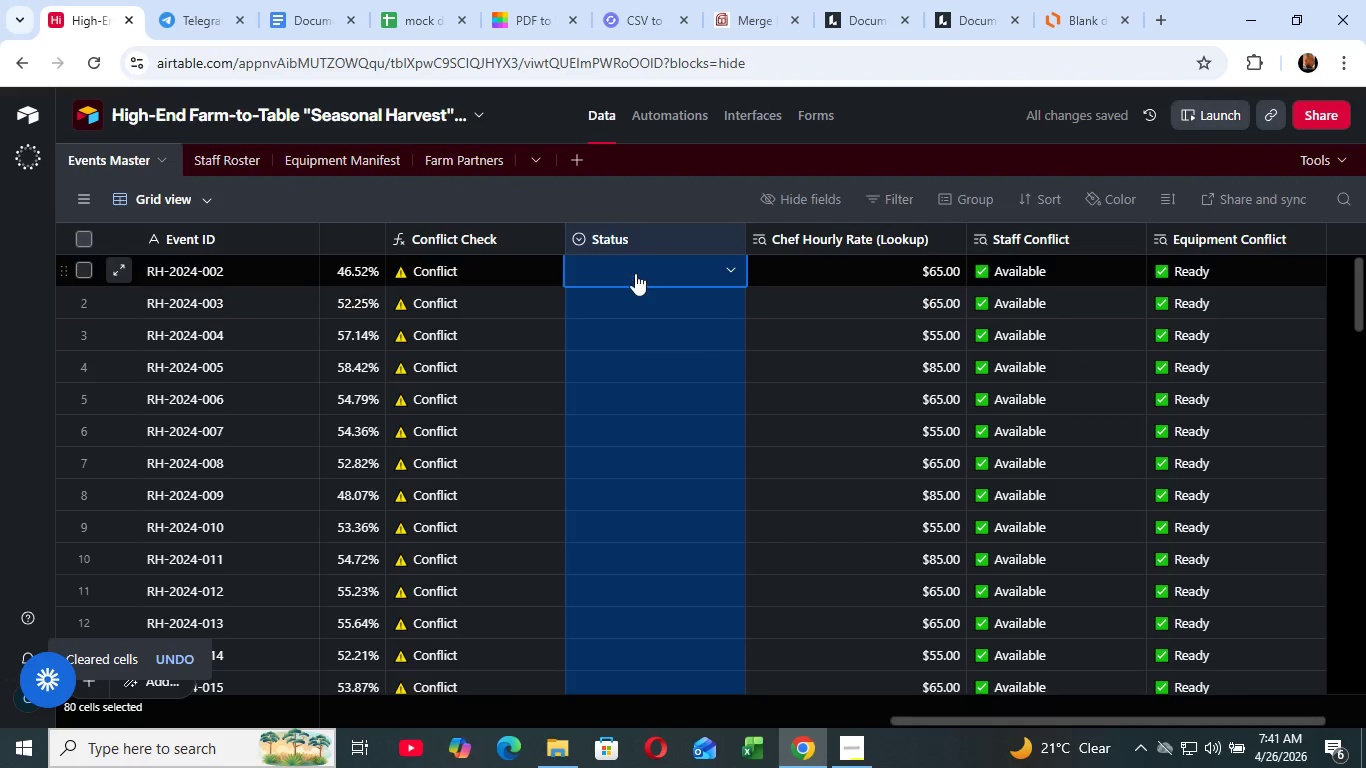 
left_click([633, 270])
 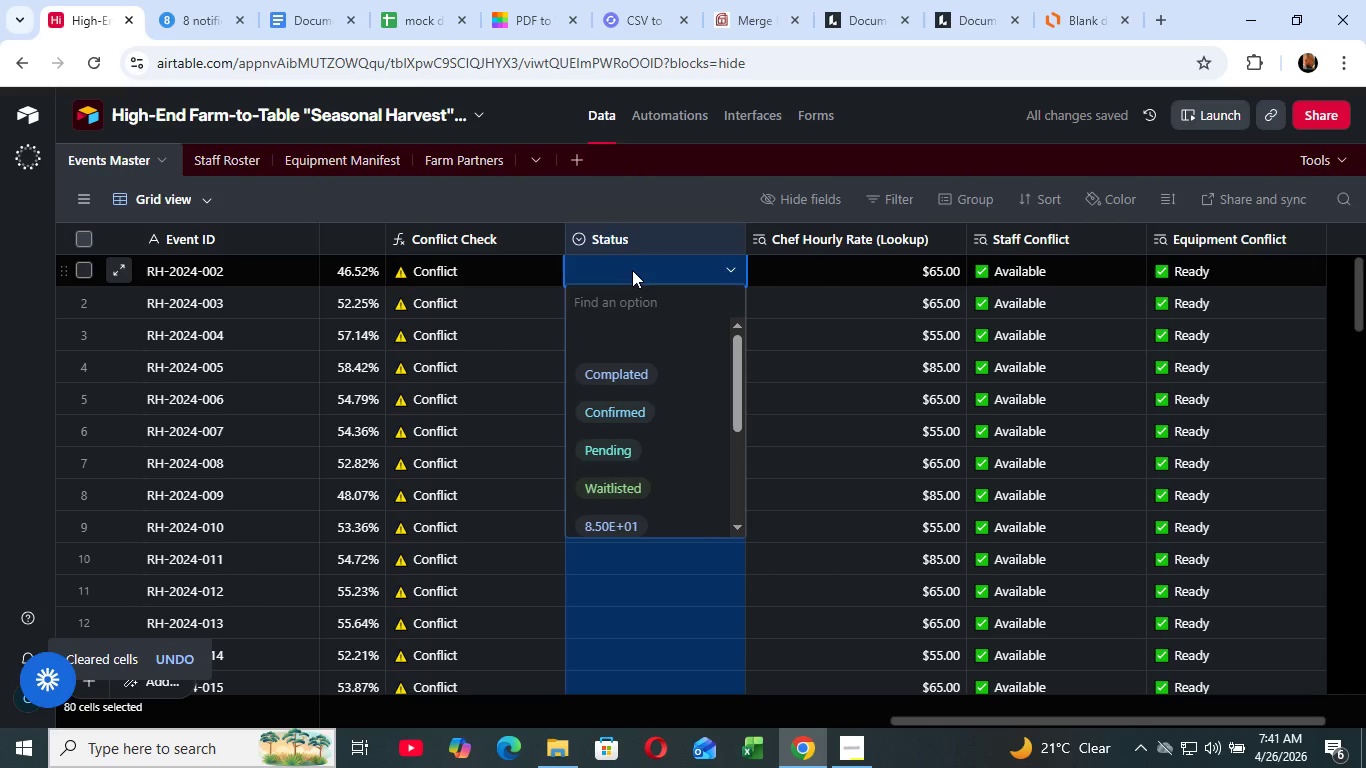 
scroll: coordinate [648, 437], scroll_direction: down, amount: 4.0
 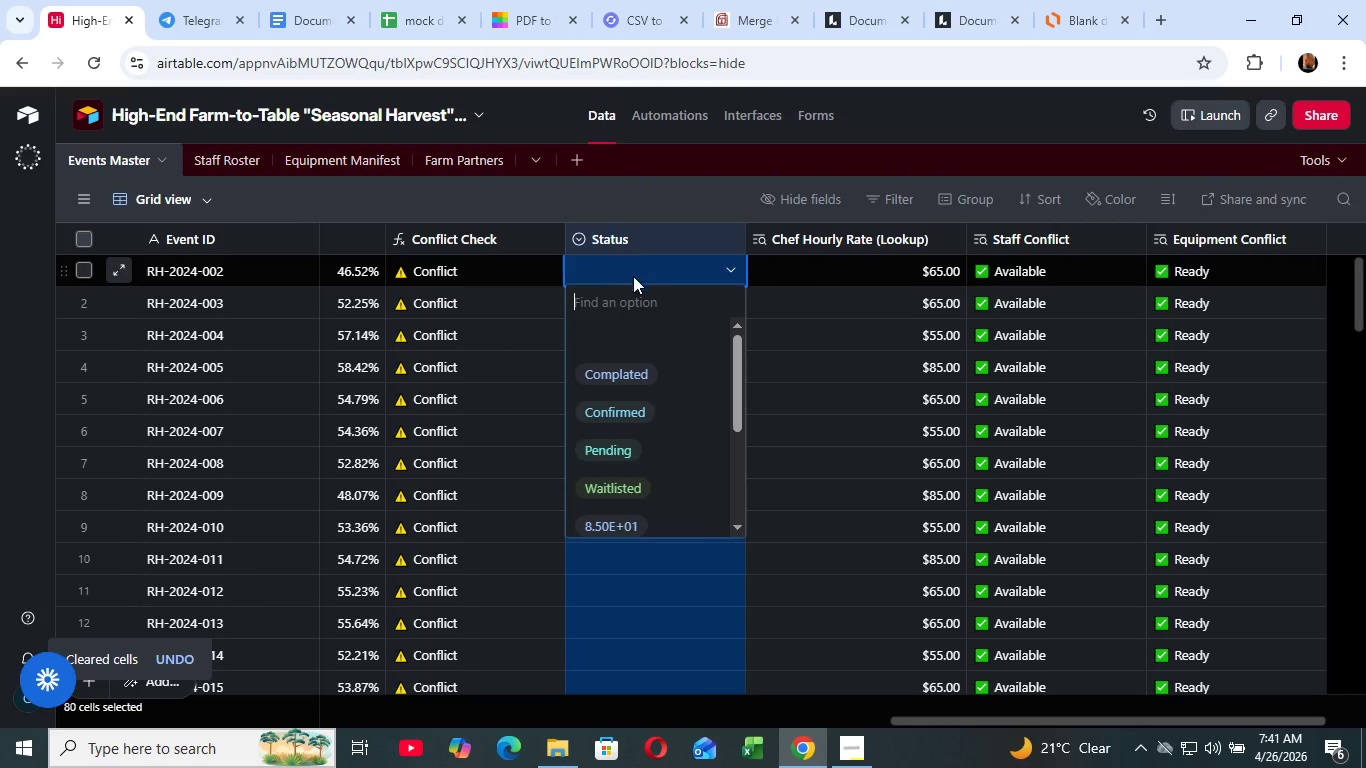 
scroll: coordinate [644, 399], scroll_direction: up, amount: 4.0
 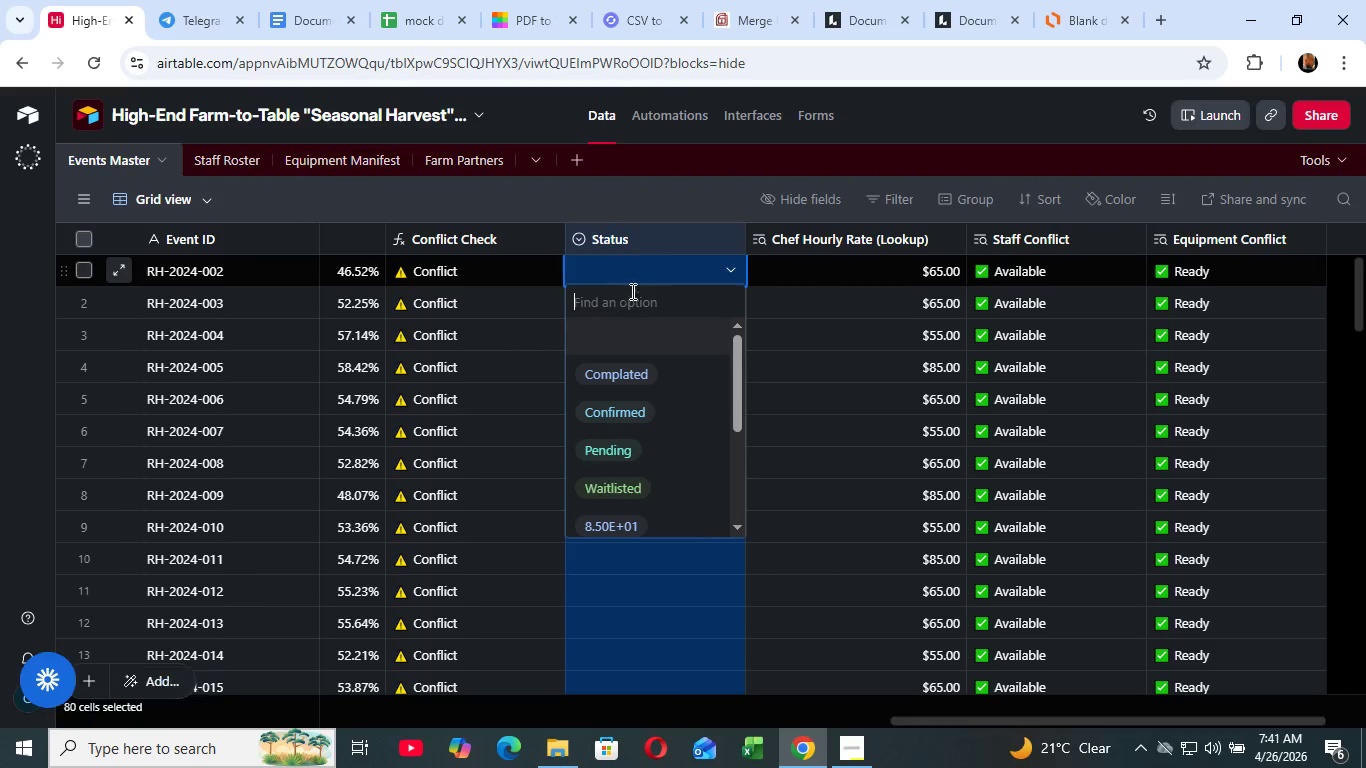 
left_click([631, 269])
 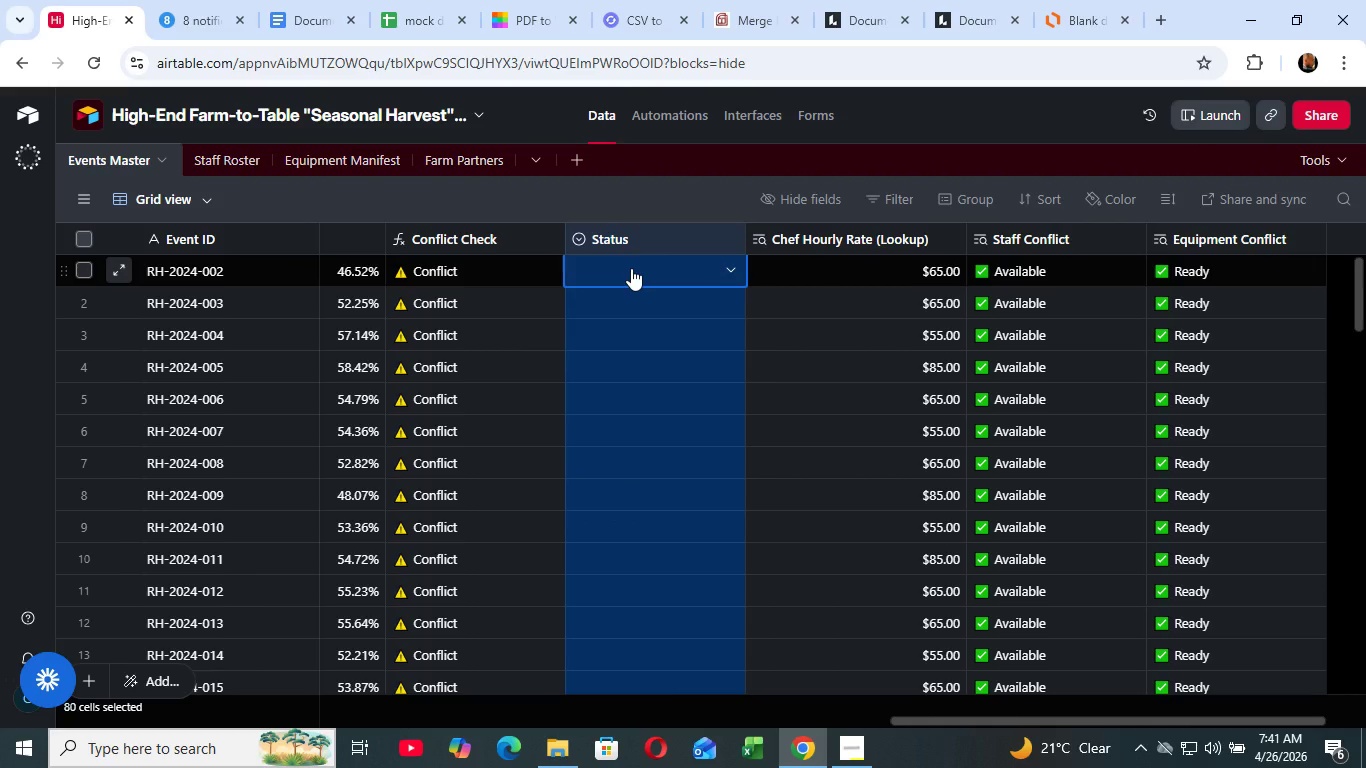 
key(Control+V)
 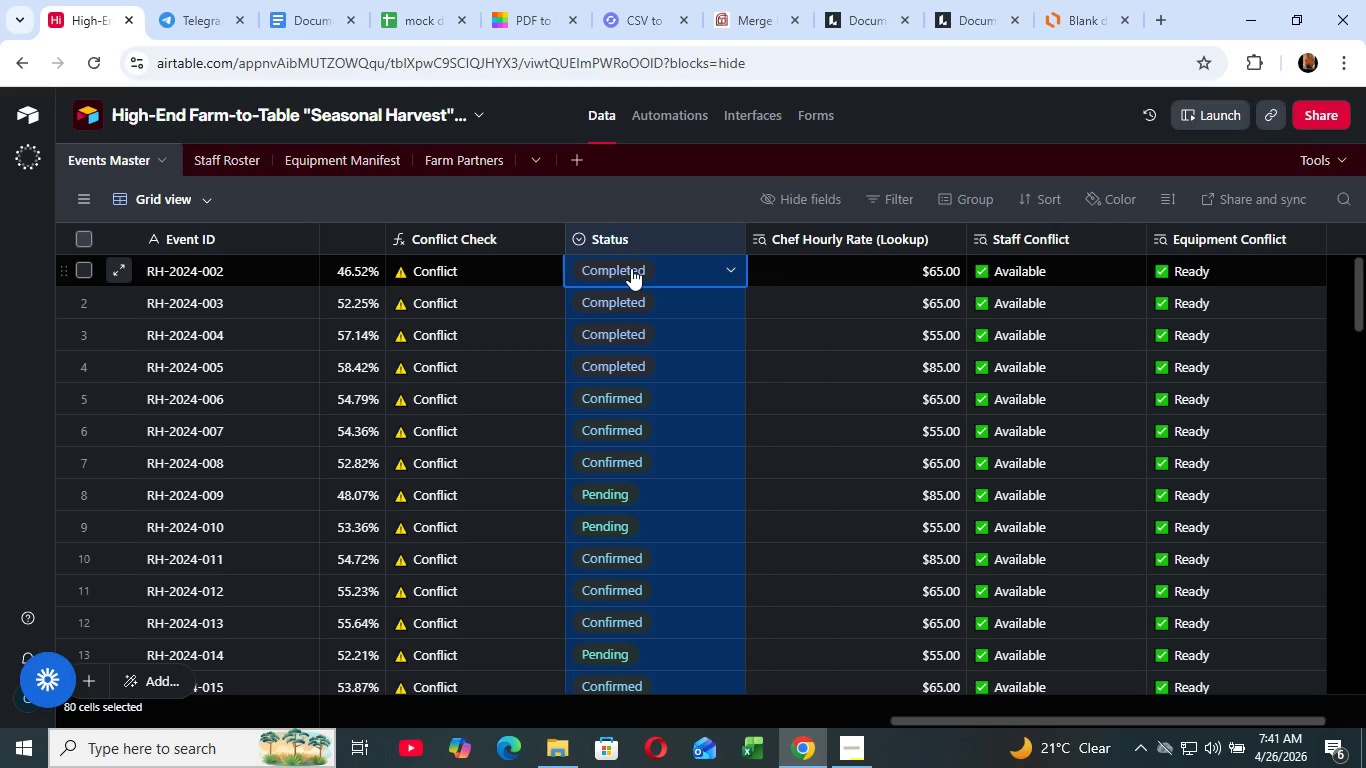 
wait(17.25)
 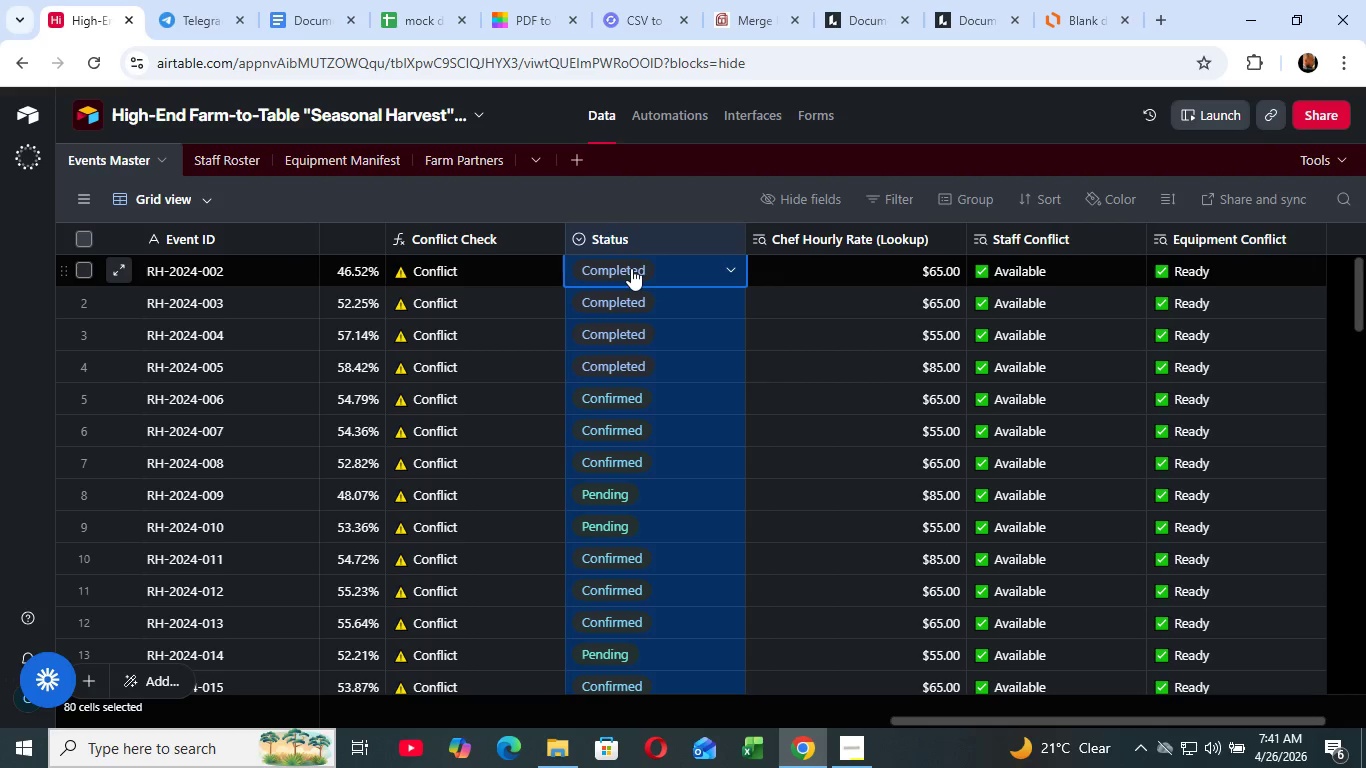 
left_click([836, 352])
 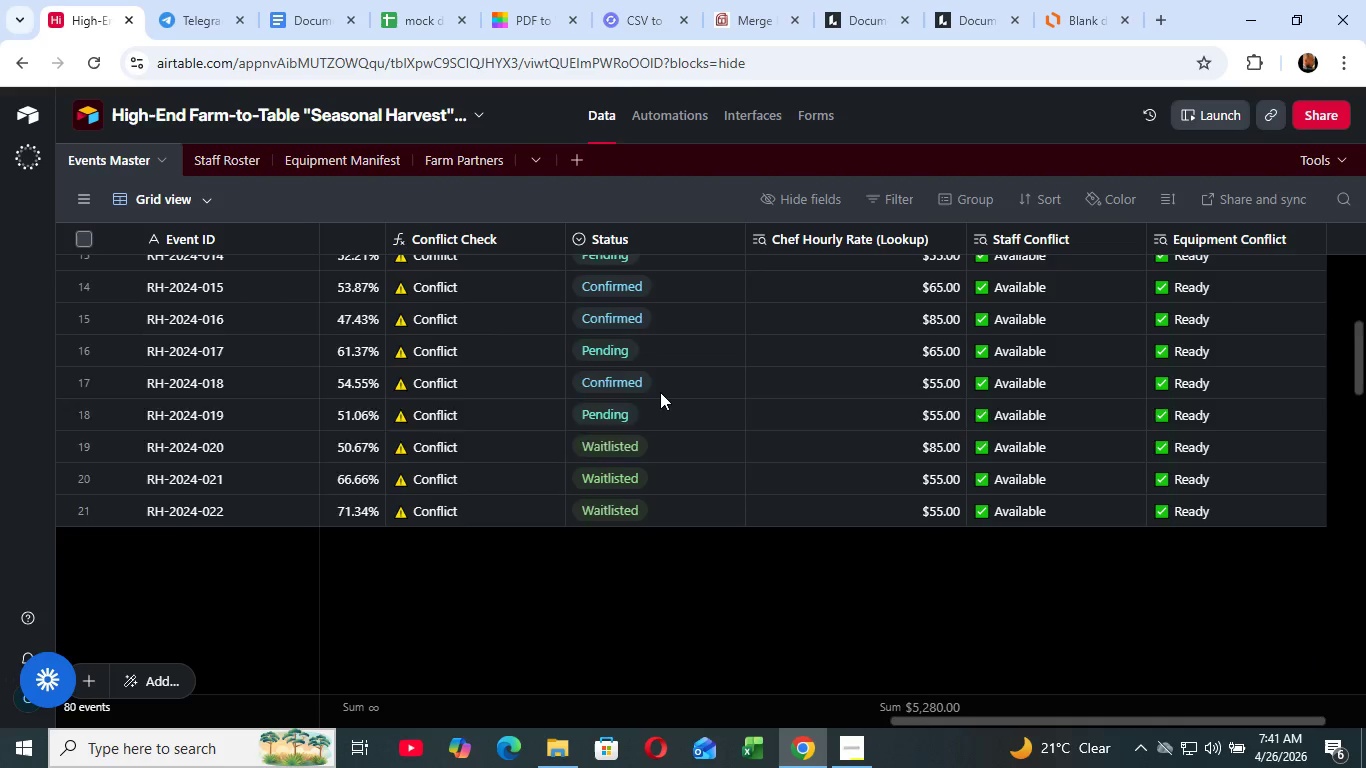 
scroll: coordinate [660, 392], scroll_direction: down, amount: 8.0
 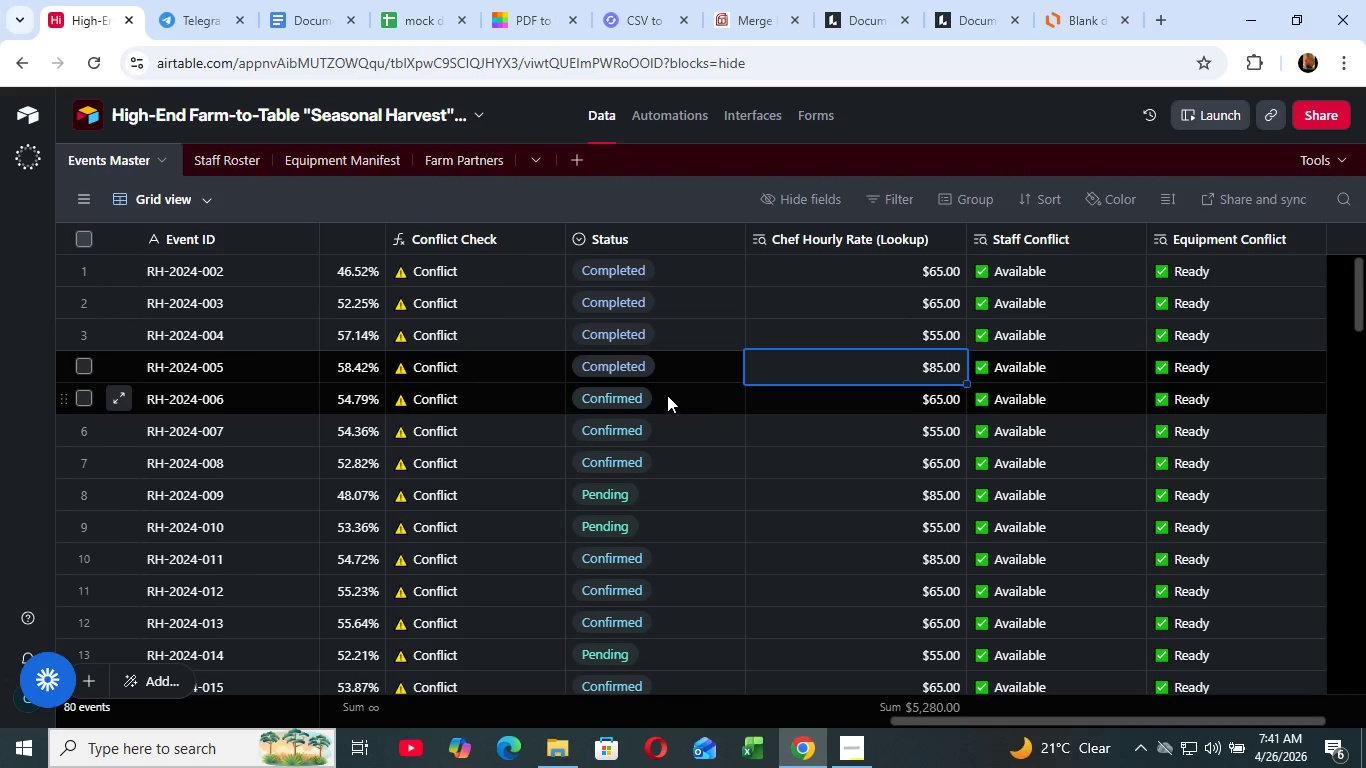 
scroll: coordinate [500, 339], scroll_direction: up, amount: 26.0
 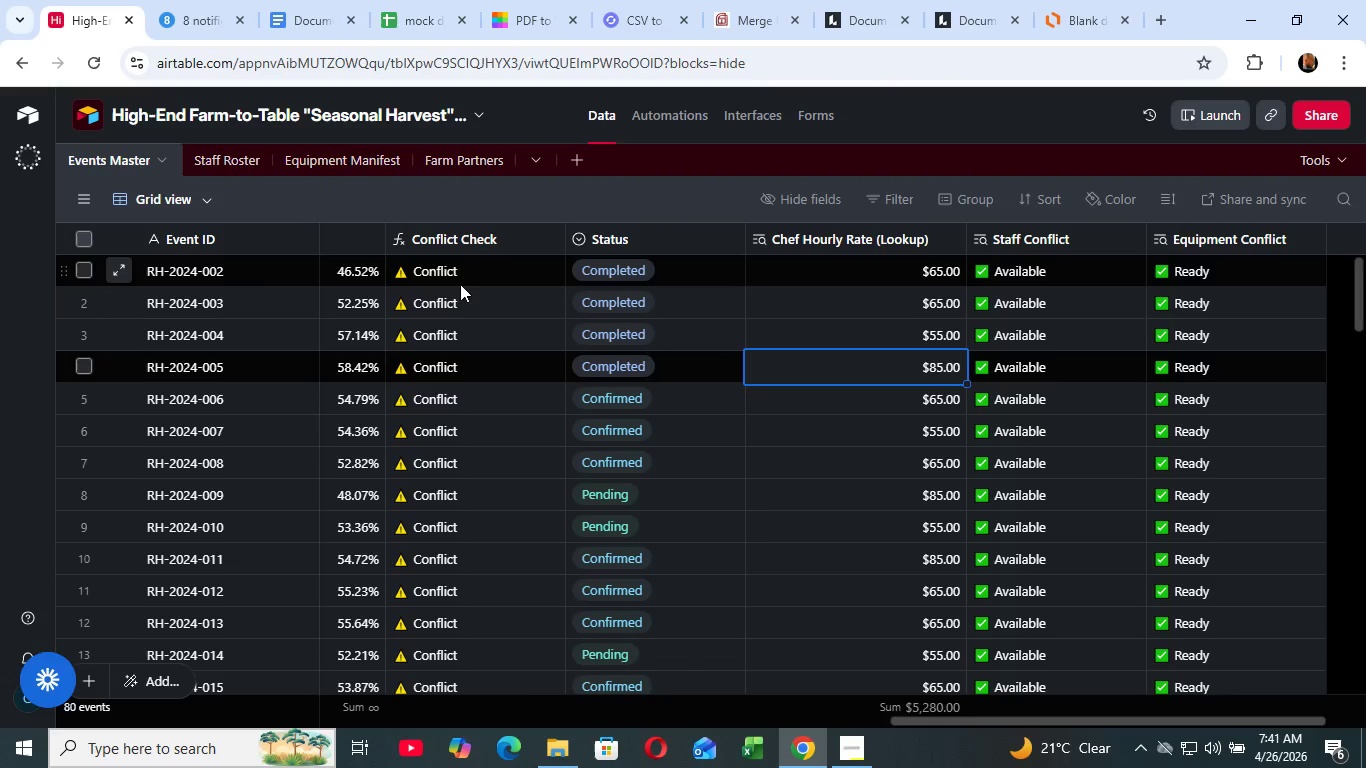 
left_click([485, 281])
 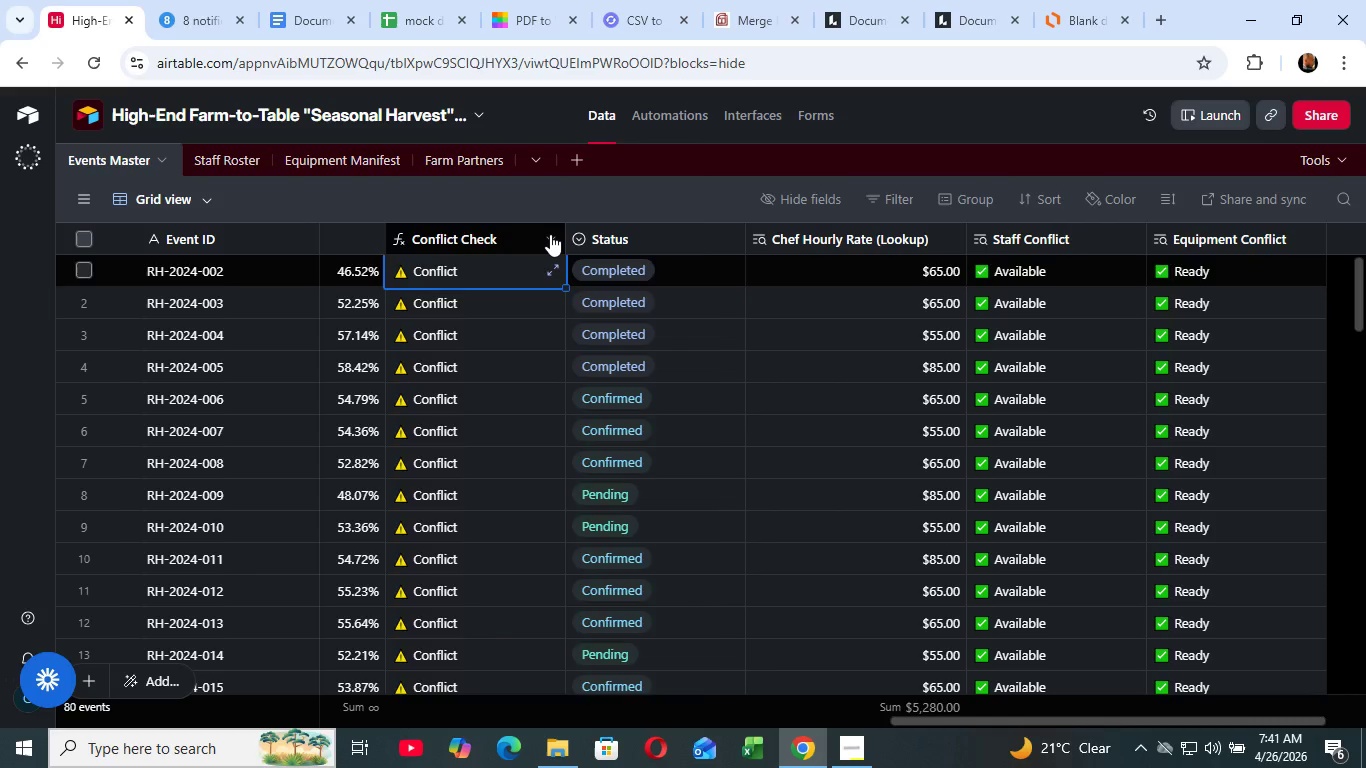 
left_click([550, 234])
 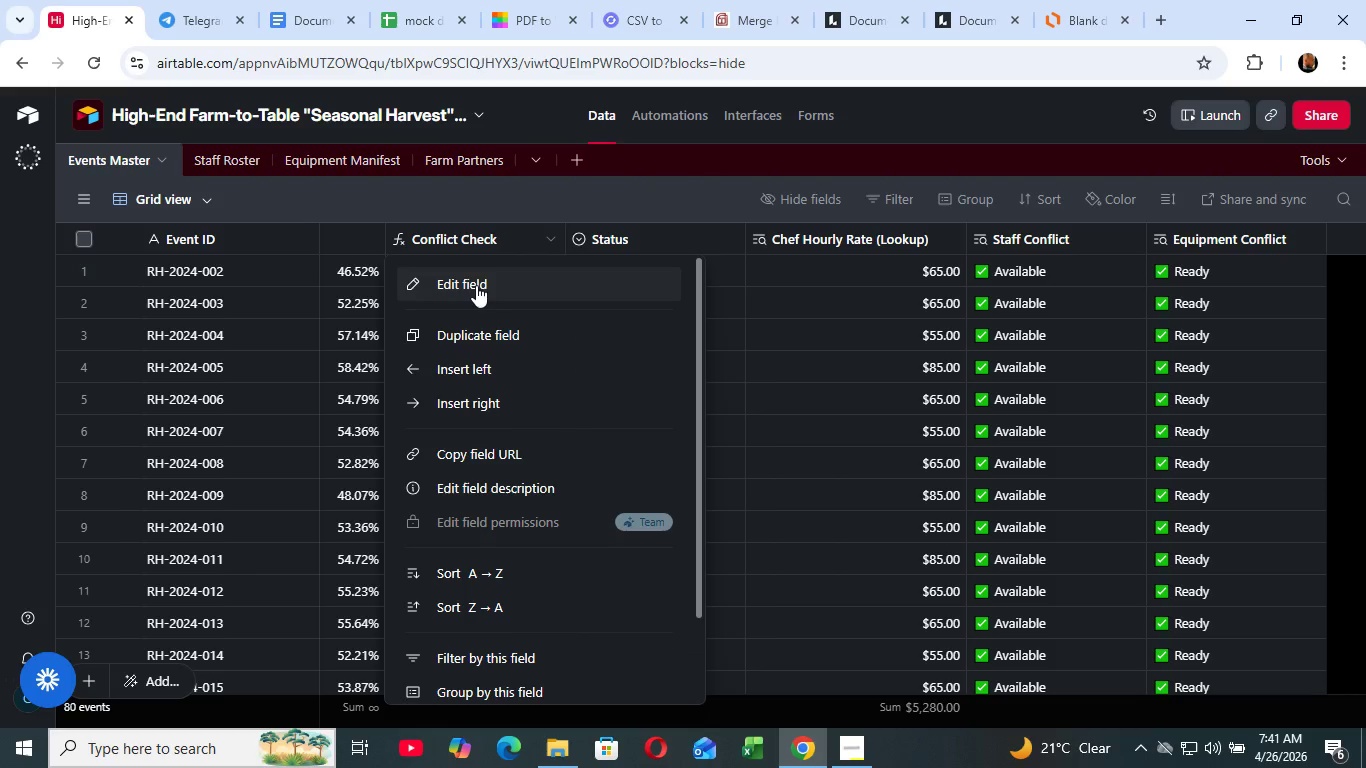 
left_click([476, 285])
 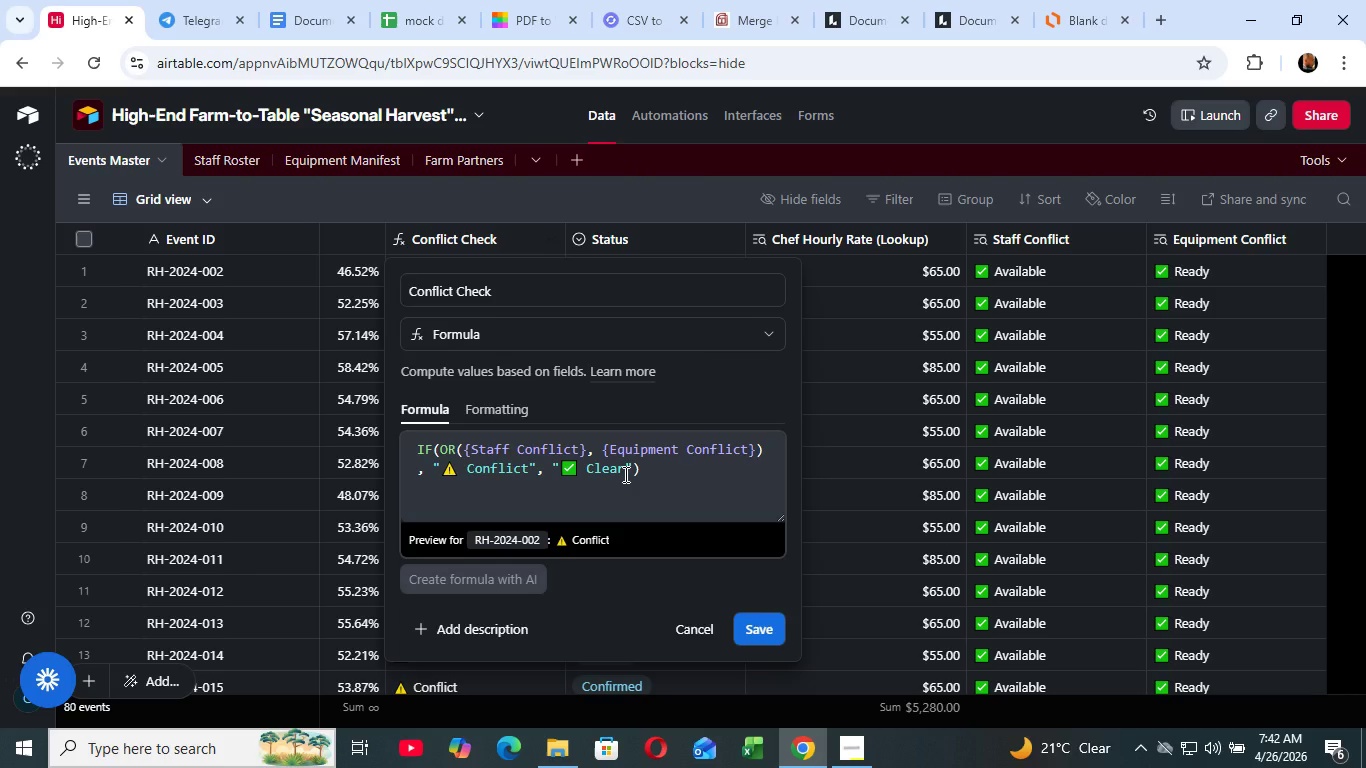 
wait(69.22)
 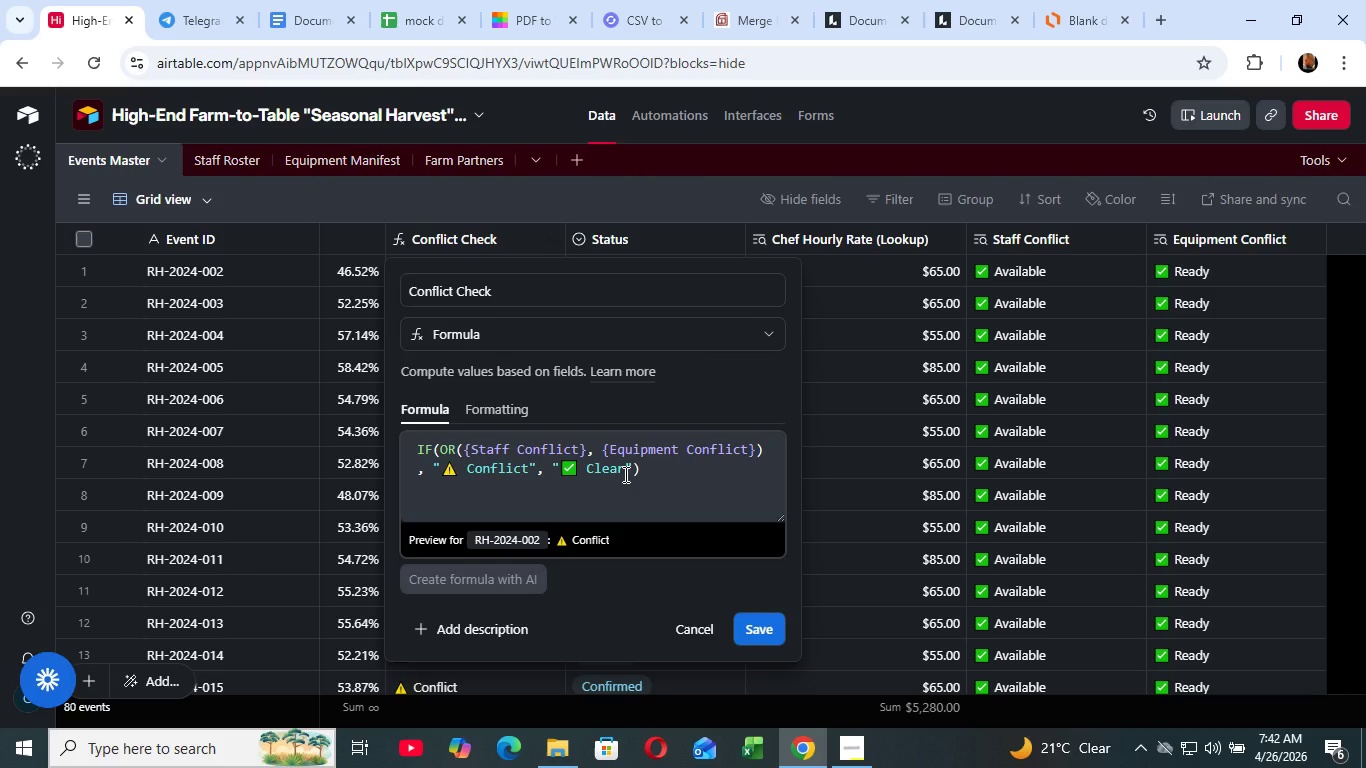 
double_click([1056, 272])
 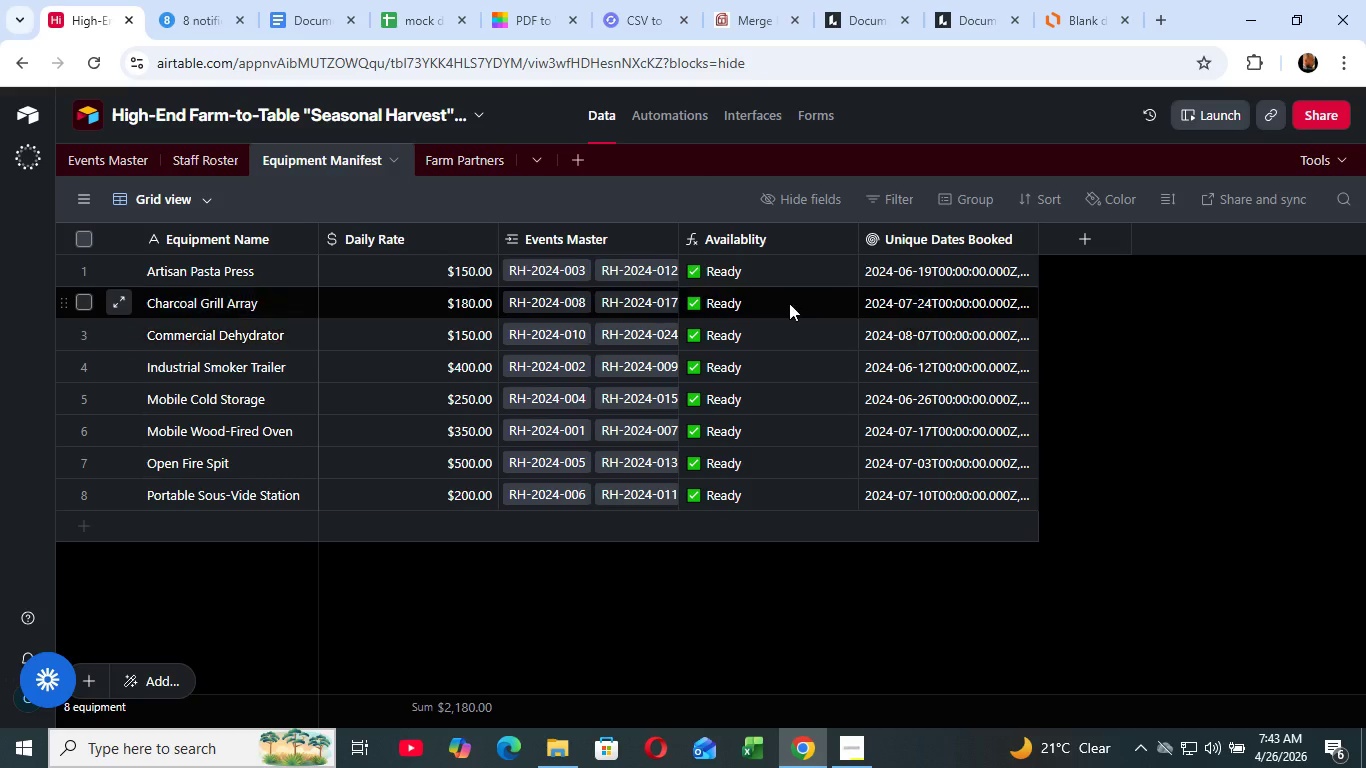 
left_click([789, 271])
 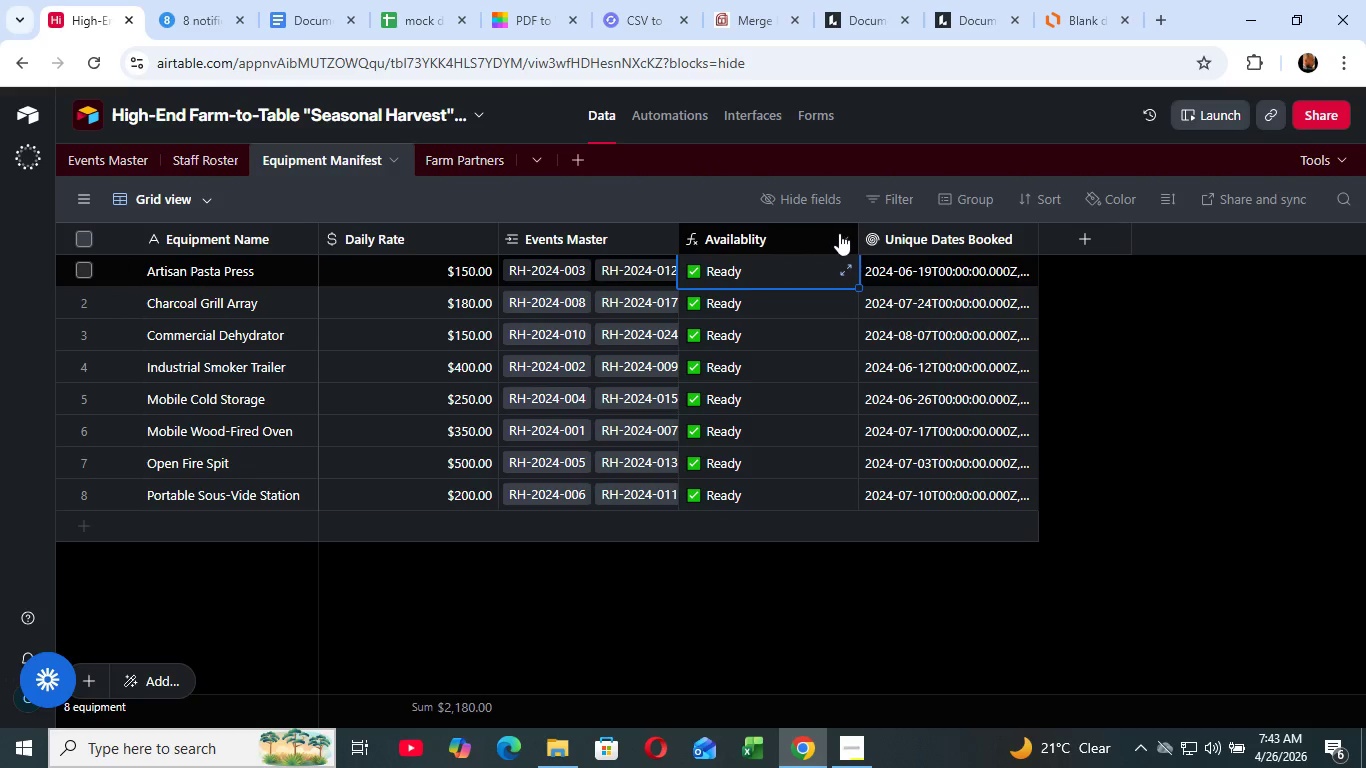 
left_click([839, 233])
 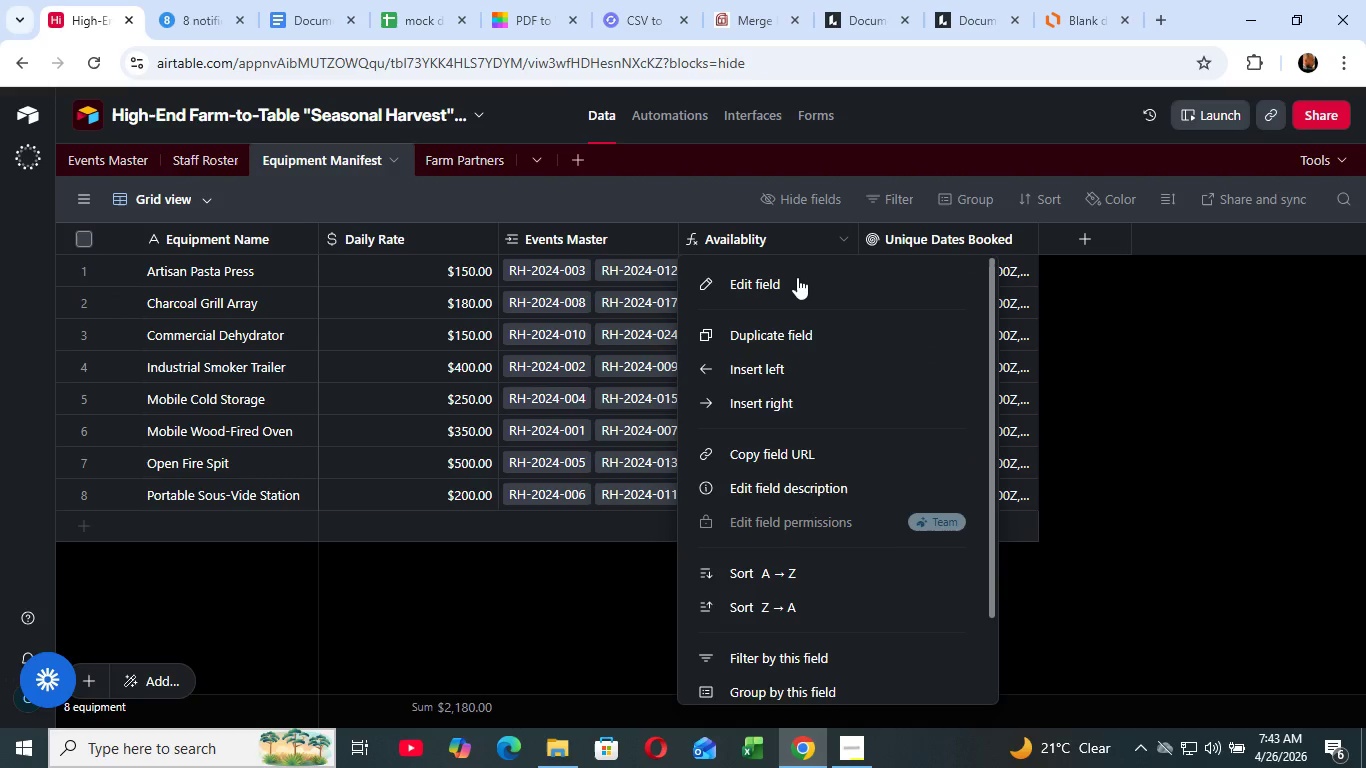 
left_click([797, 277])
 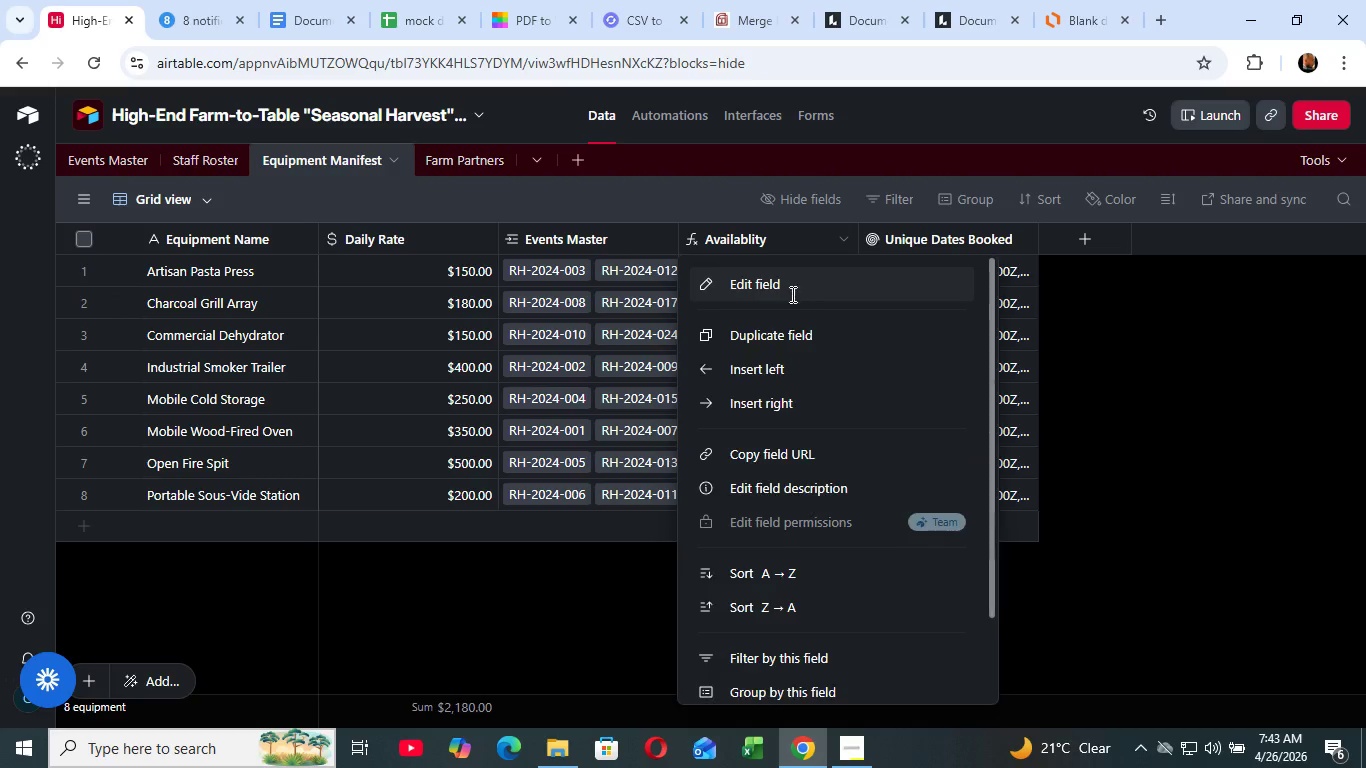 
scroll: coordinate [859, 454], scroll_direction: down, amount: 1.0
 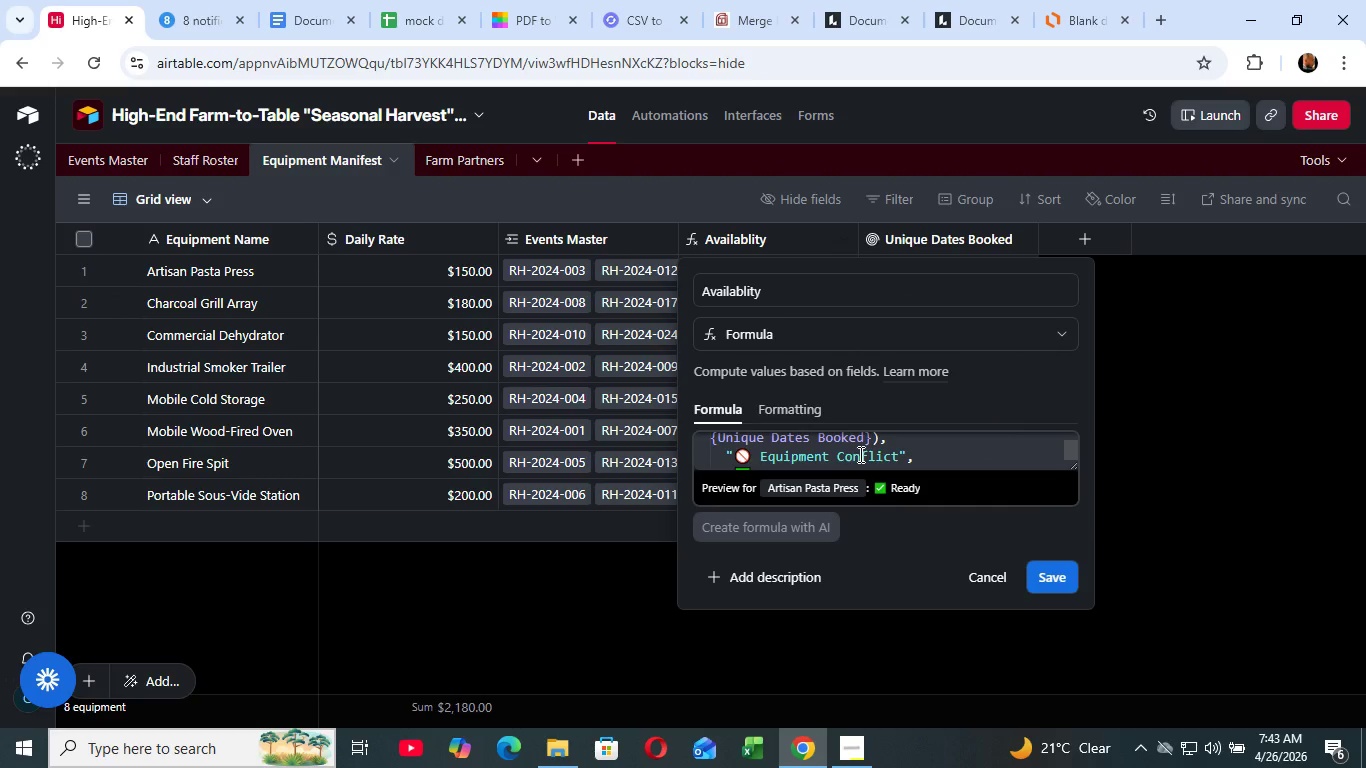 
left_click([975, 568])
 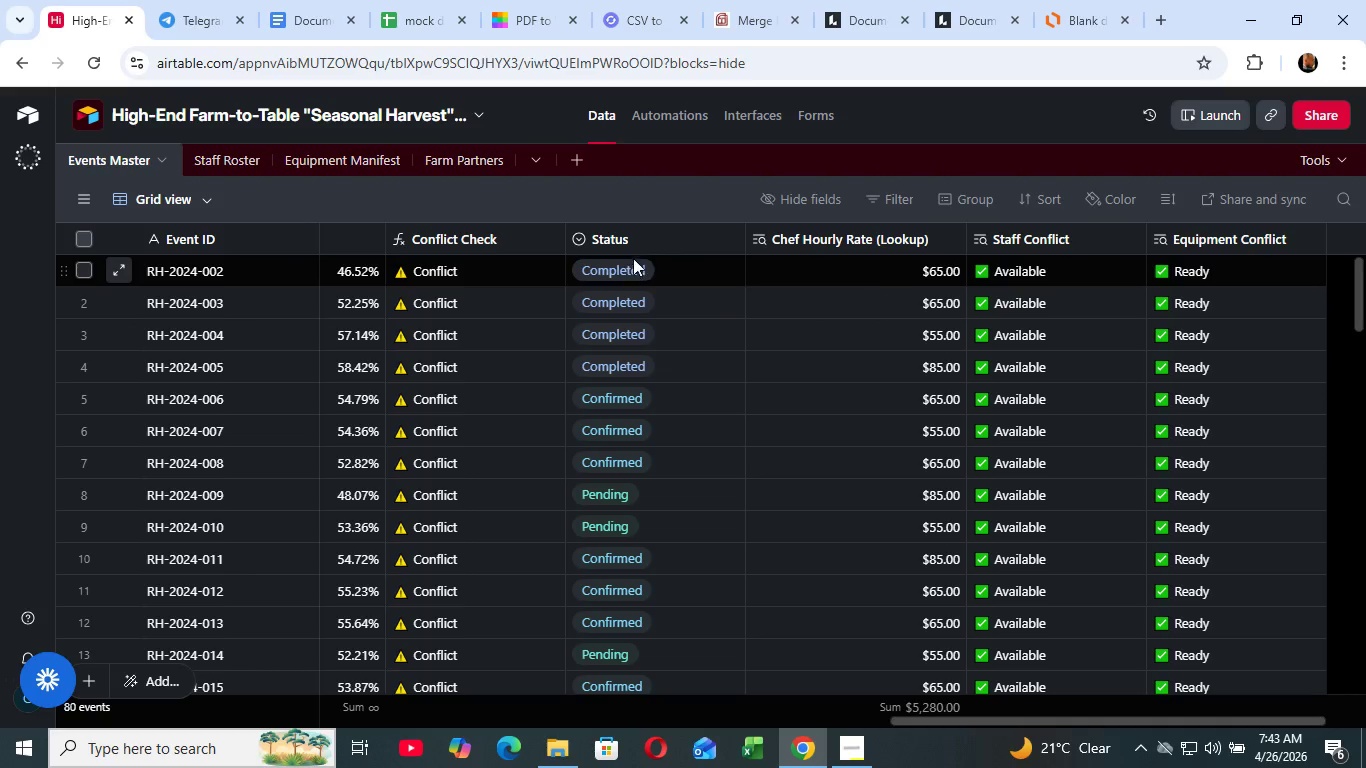 
left_click_drag(start_coordinate=[120, 150], to_coordinate=[126, 154])
 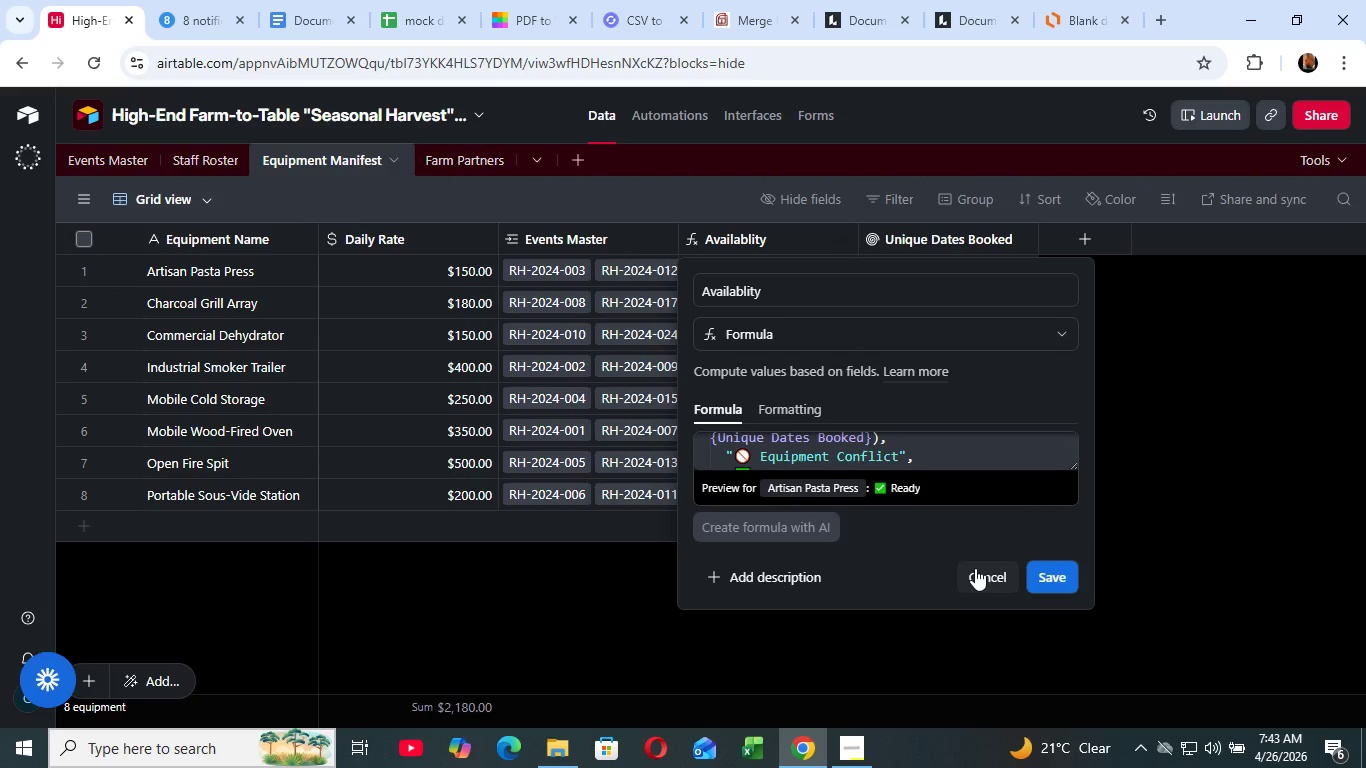 
wait(6.16)
 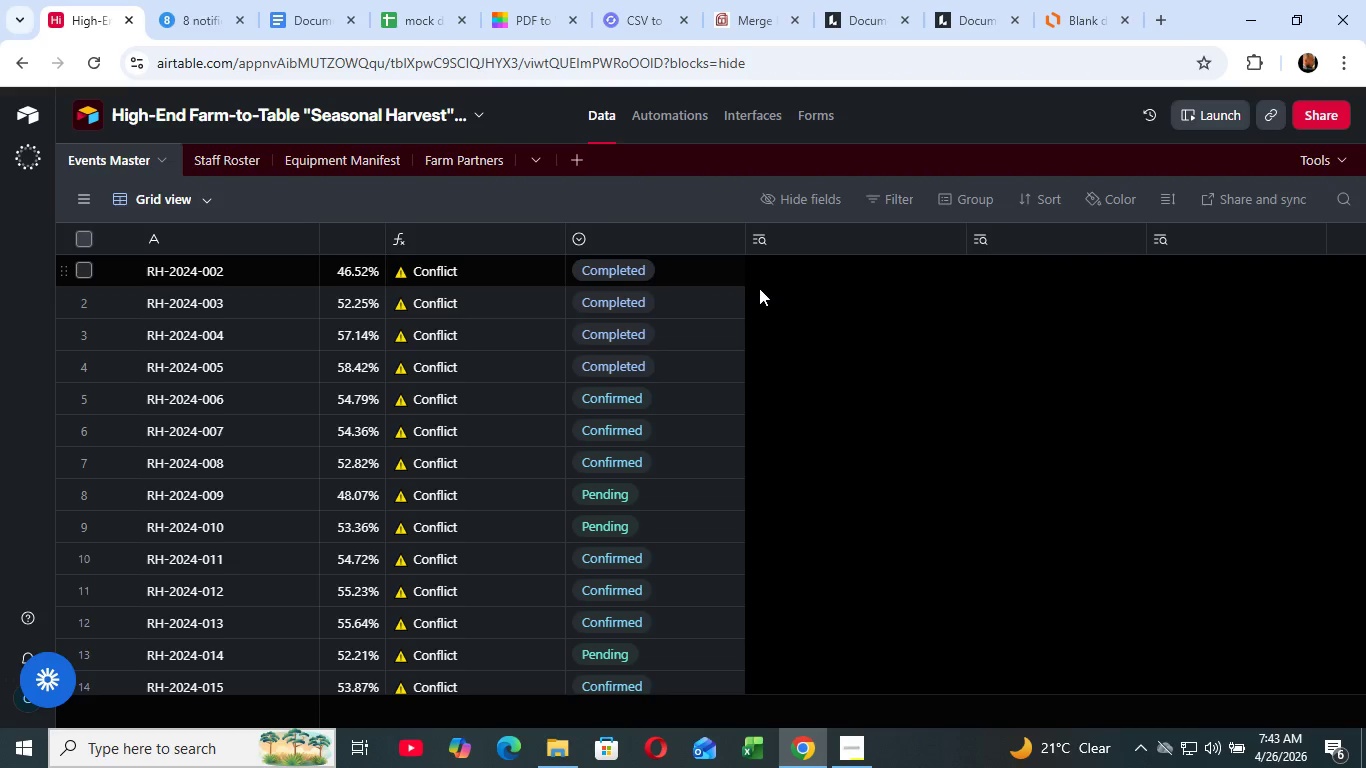 
left_click([547, 232])
 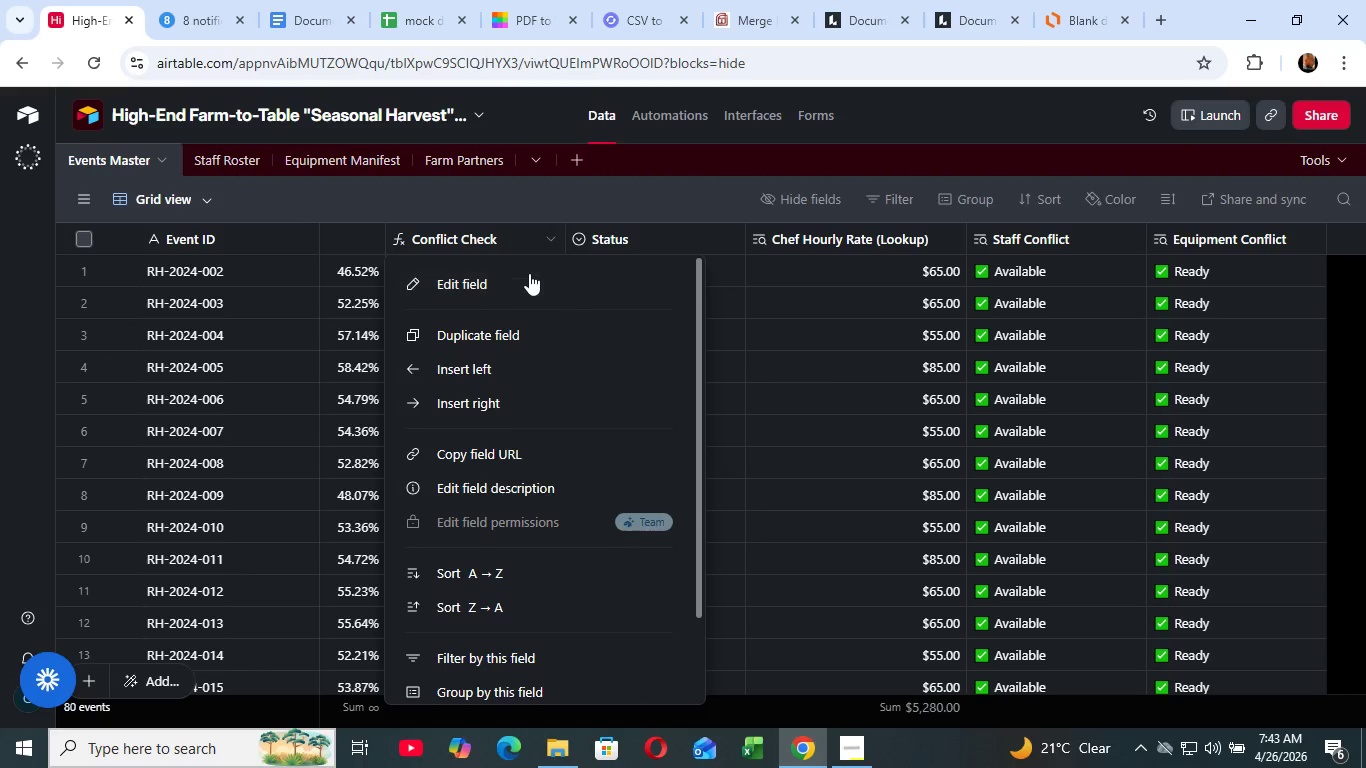 
left_click([529, 273])
 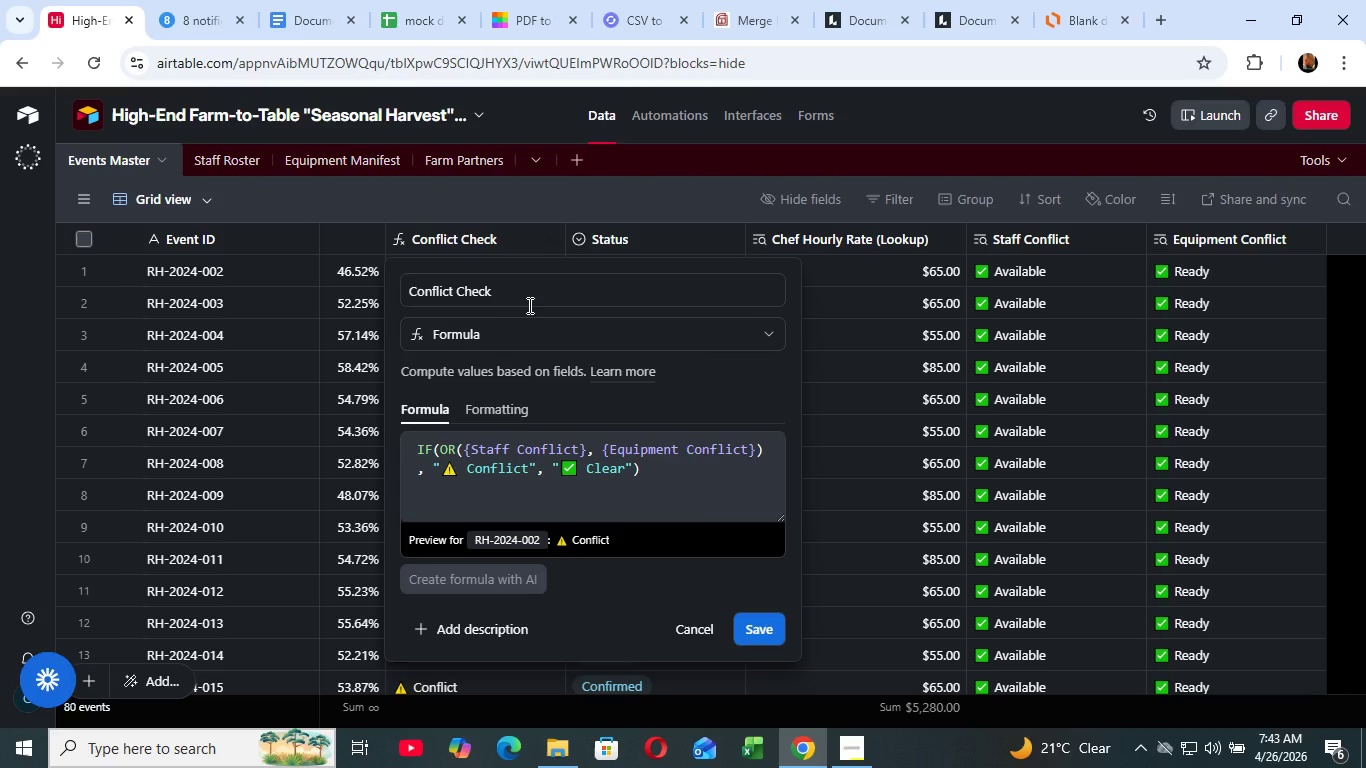 
wait(18.55)
 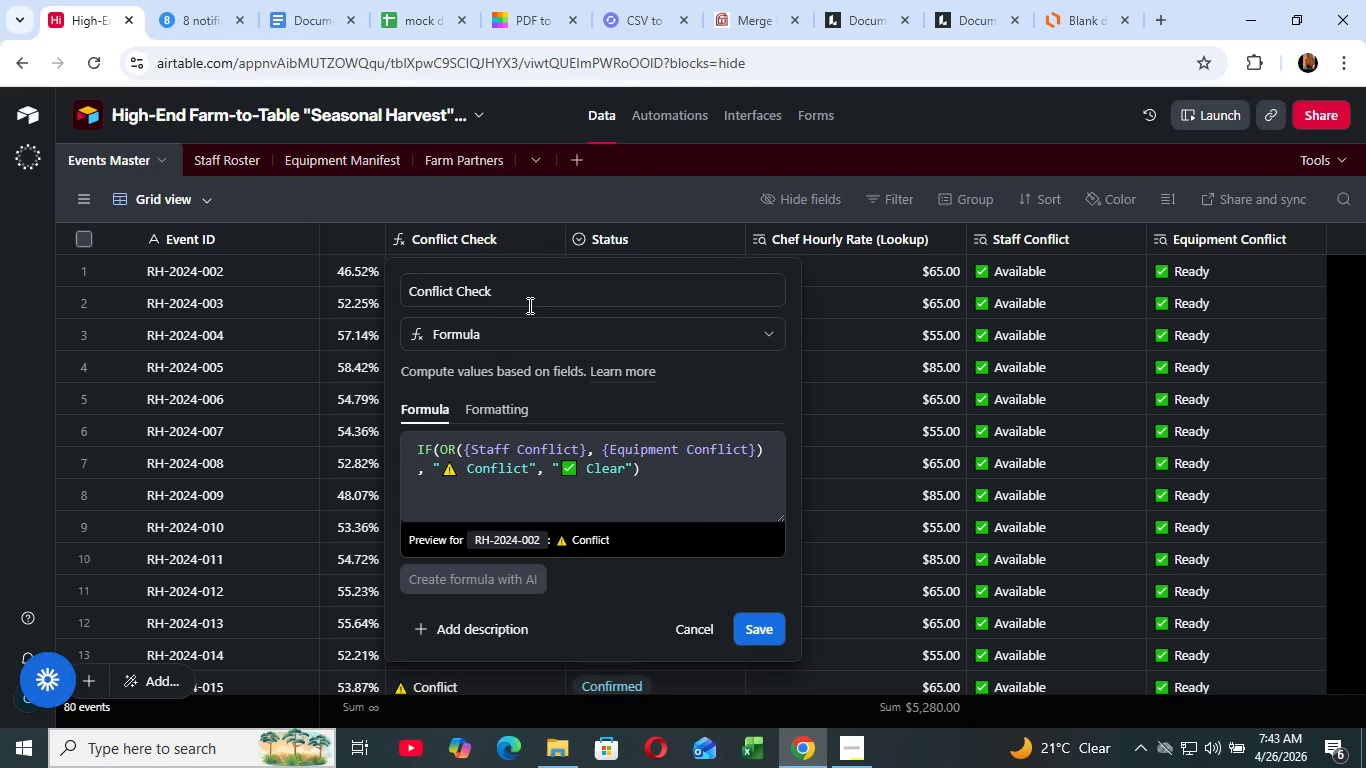 
left_click_drag(start_coordinate=[473, 599], to_coordinate=[436, 274])
 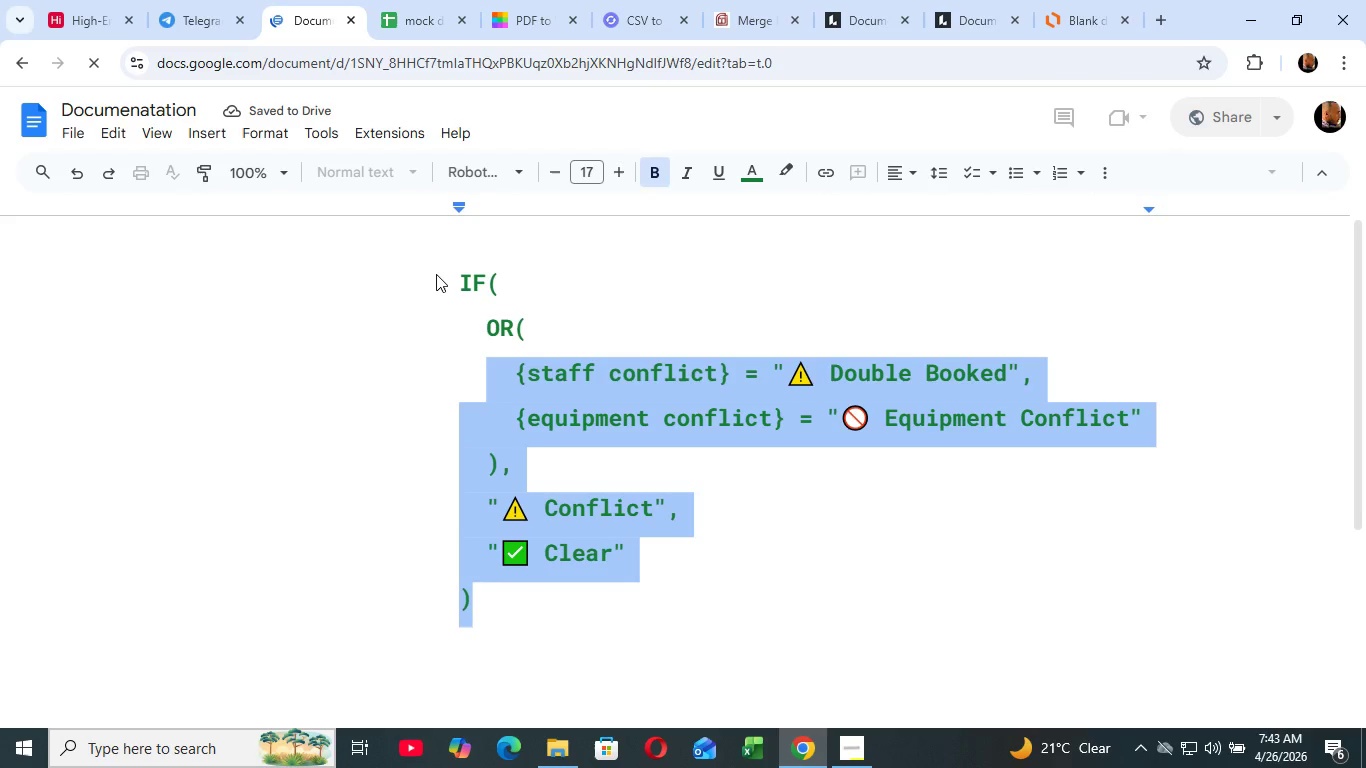 
hold_key(key=ControlRight, duration=0.8)
 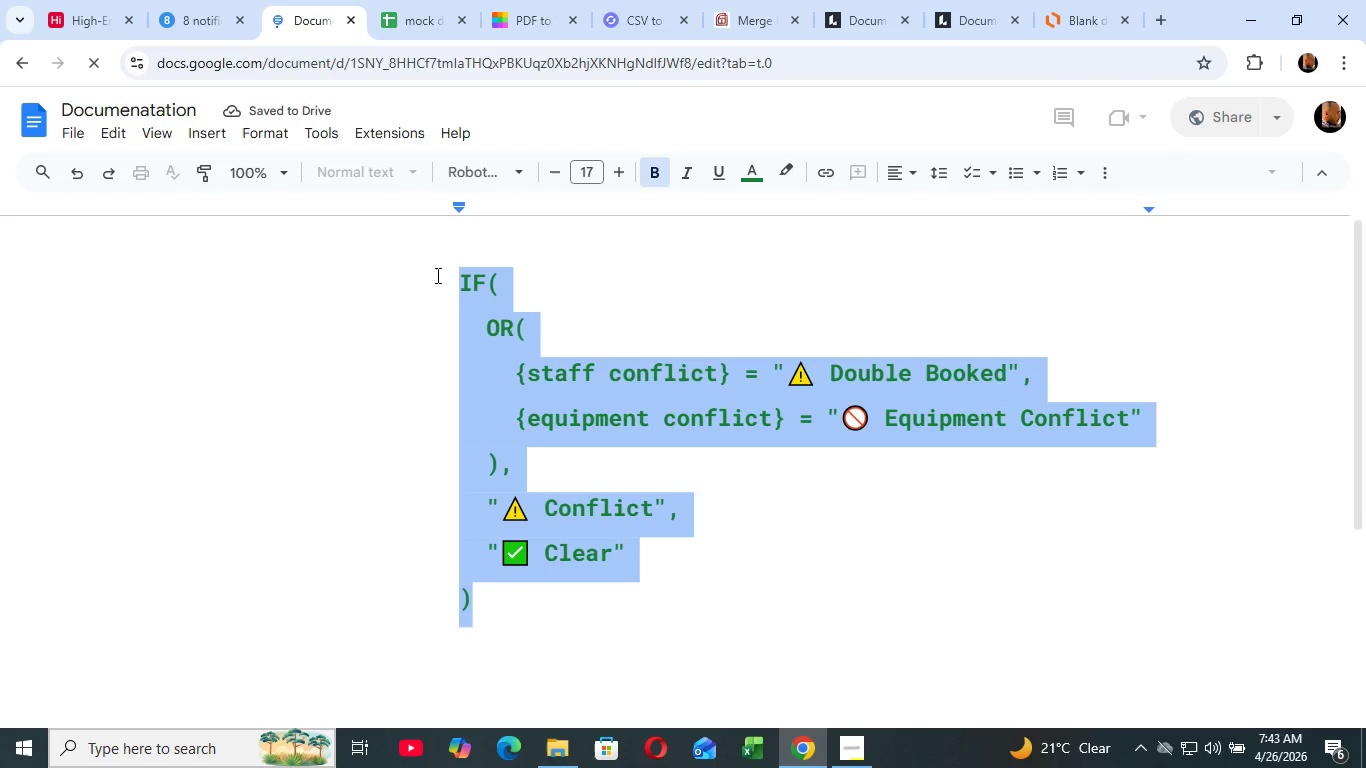 
type(cc)
 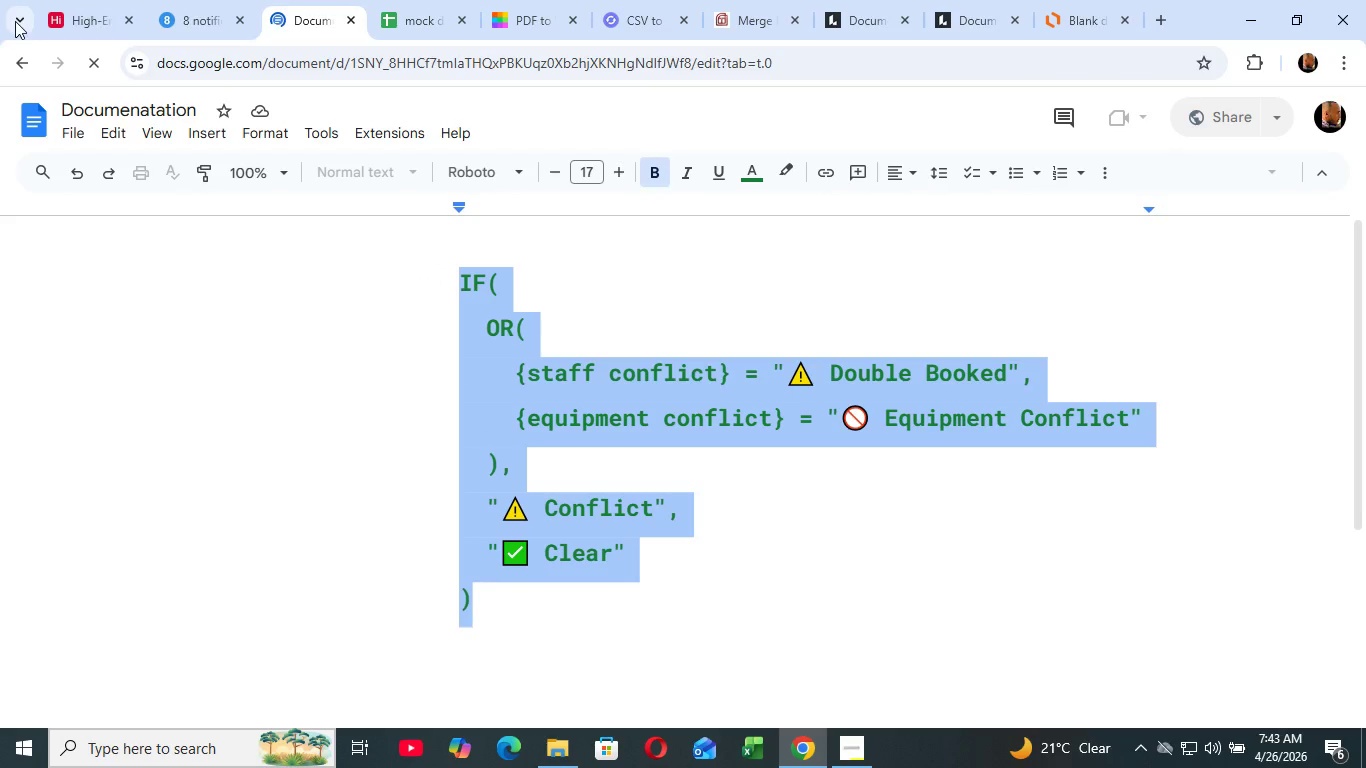 
left_click([76, 7])
 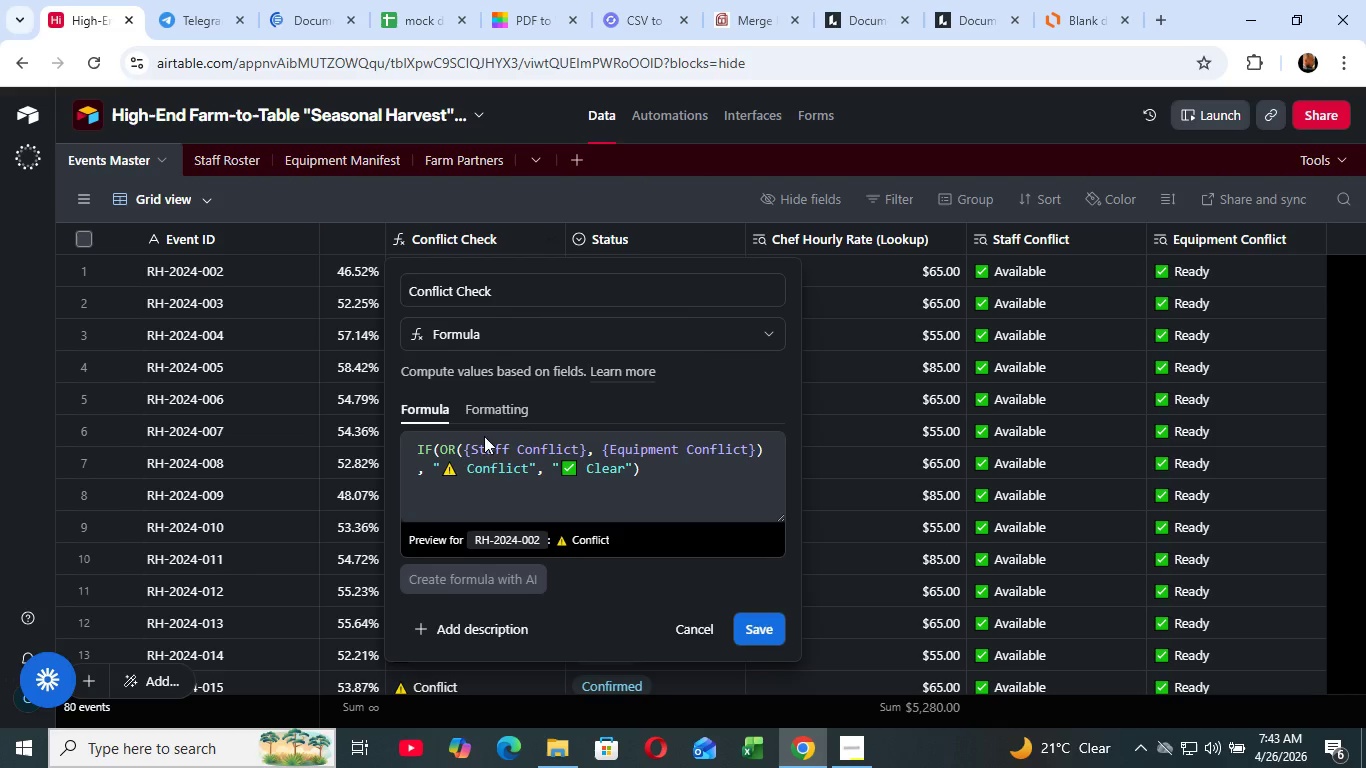 
left_click([490, 462])
 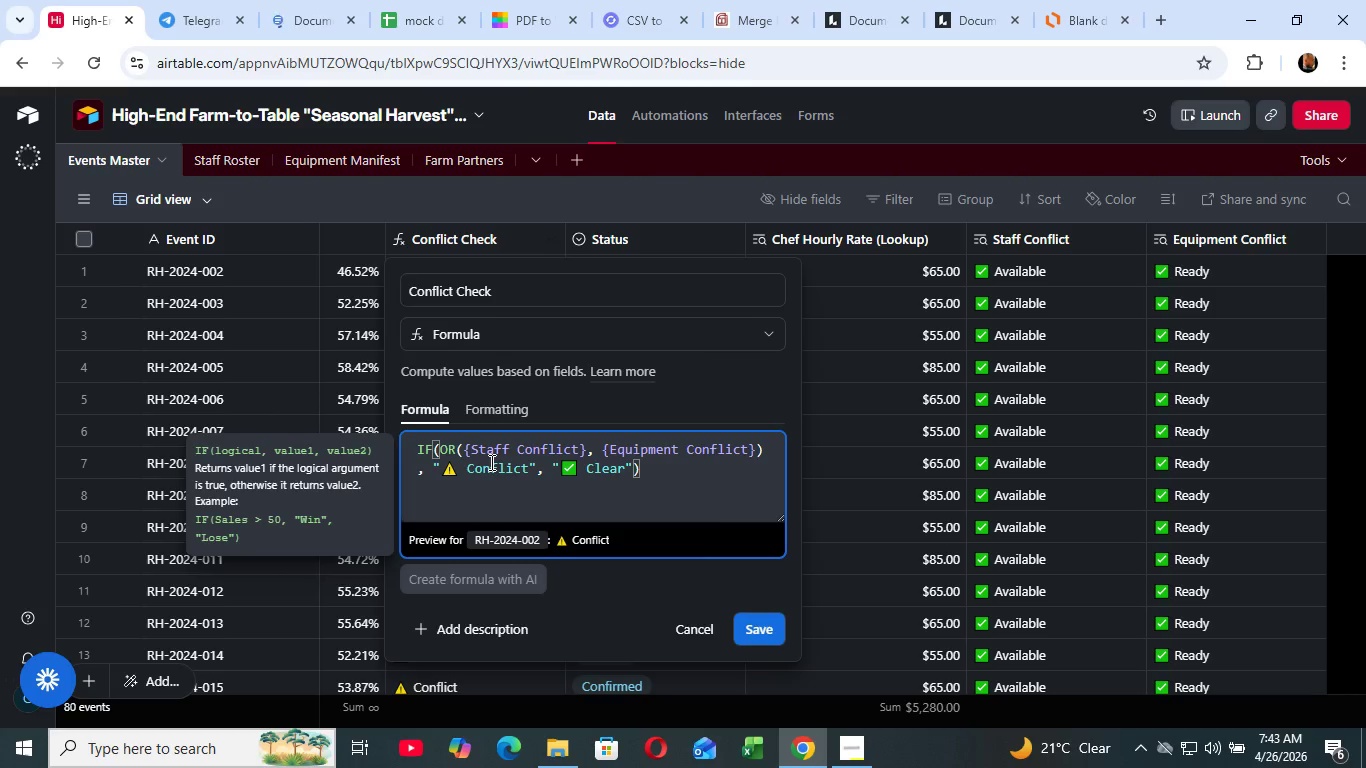 
hold_key(key=ControlRight, duration=0.88)
 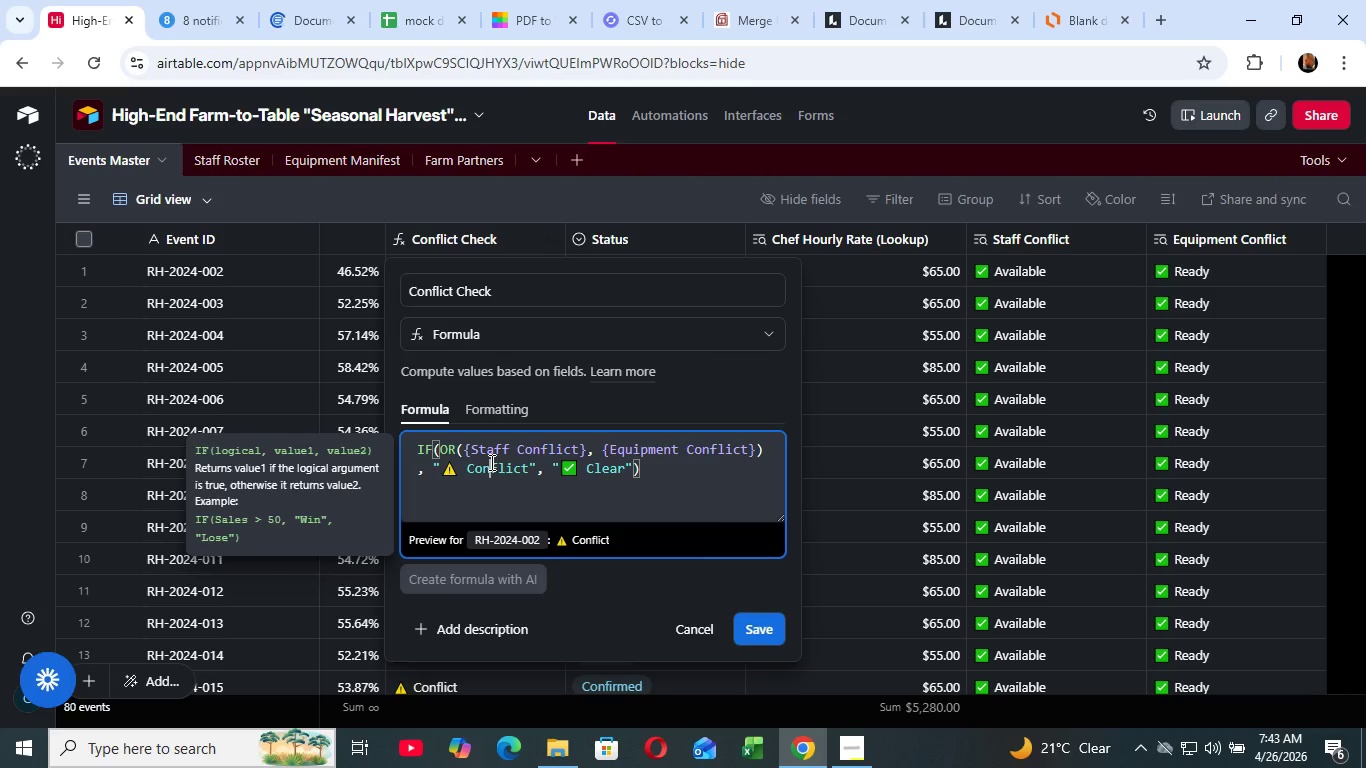 
key(A)
 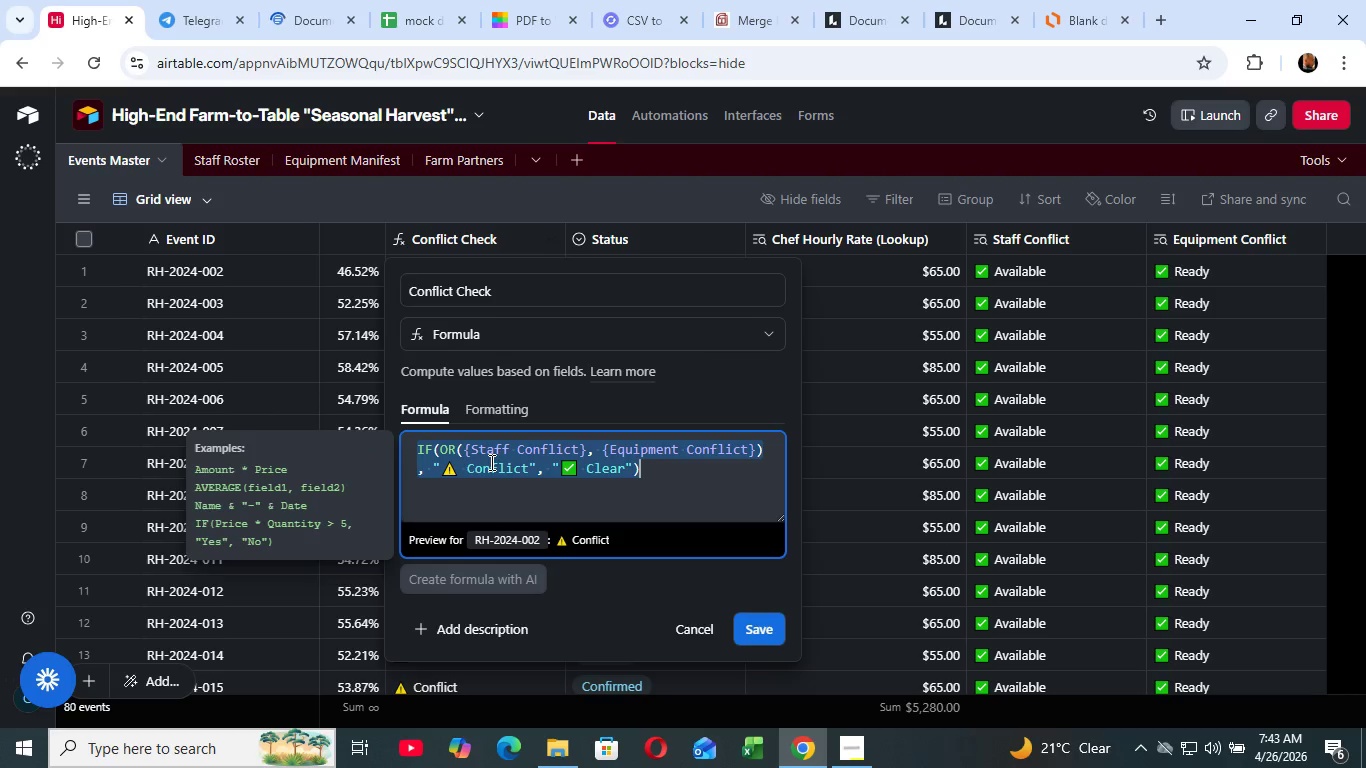 
key(Control+Backspace)
 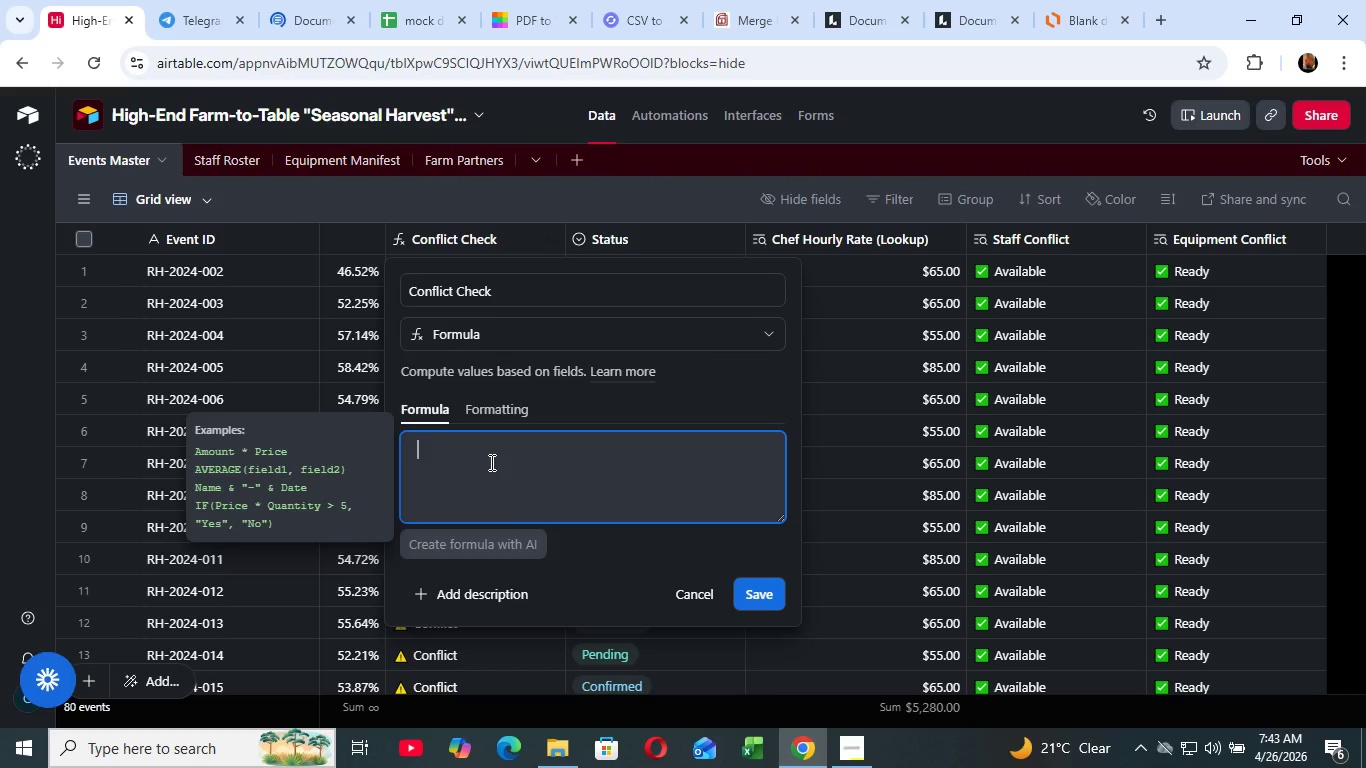 
key(Control+V)
 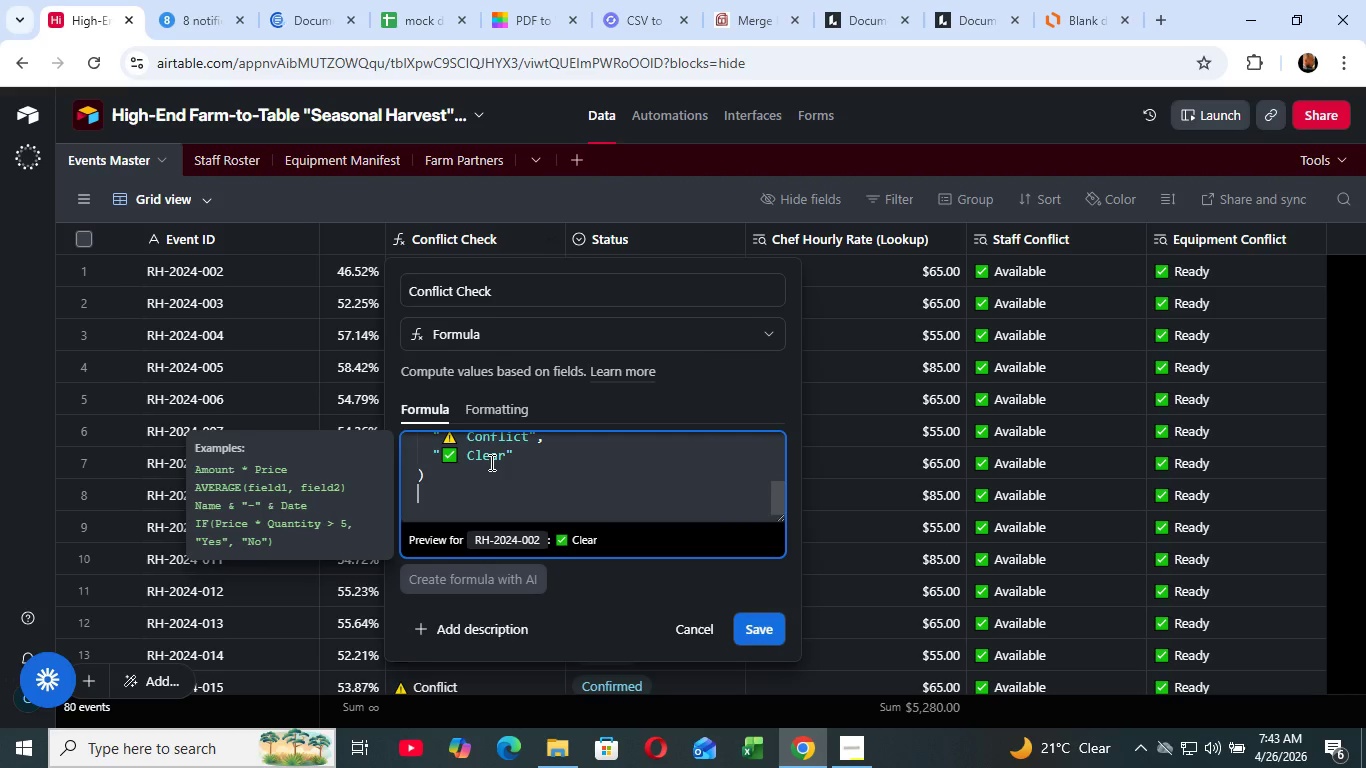 
key(Control+Backspace)
 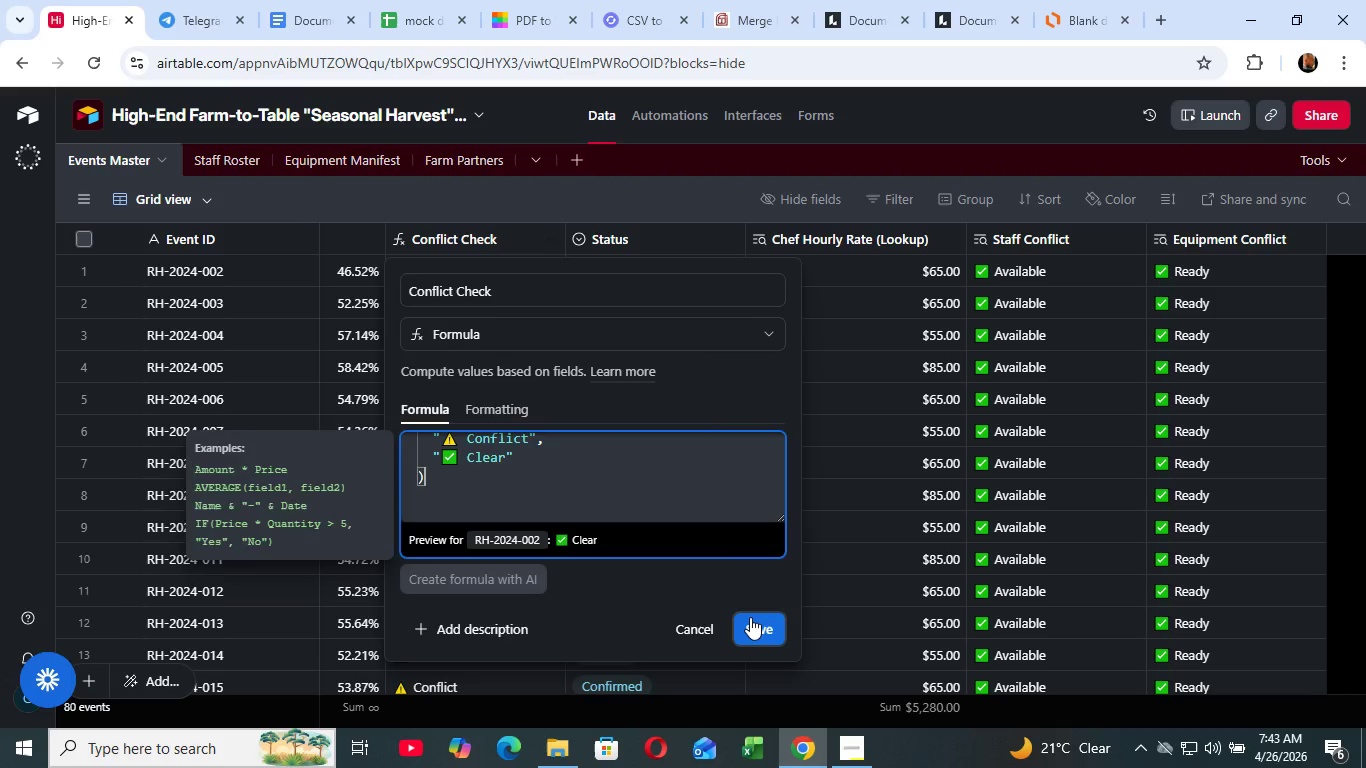 
left_click([750, 617])
 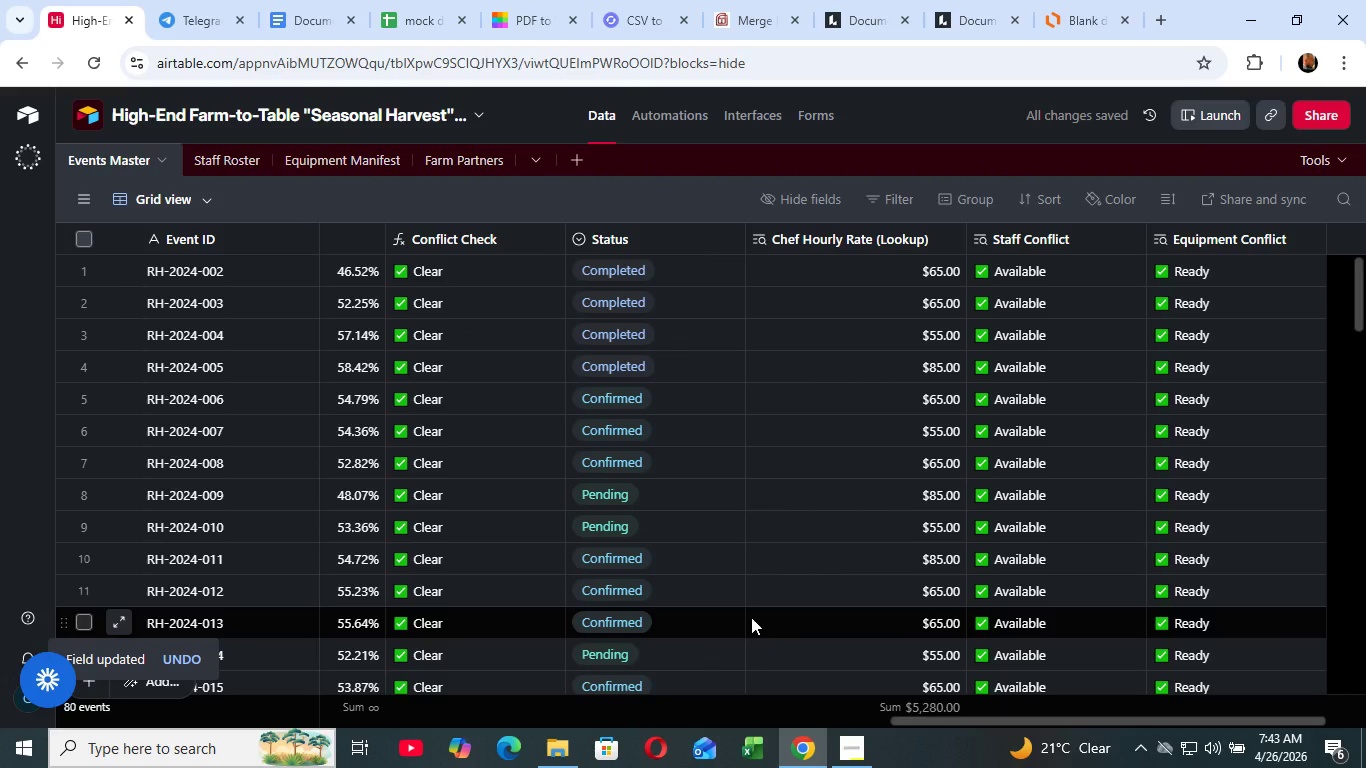 
left_click_drag(start_coordinate=[919, 719], to_coordinate=[13, 754])
 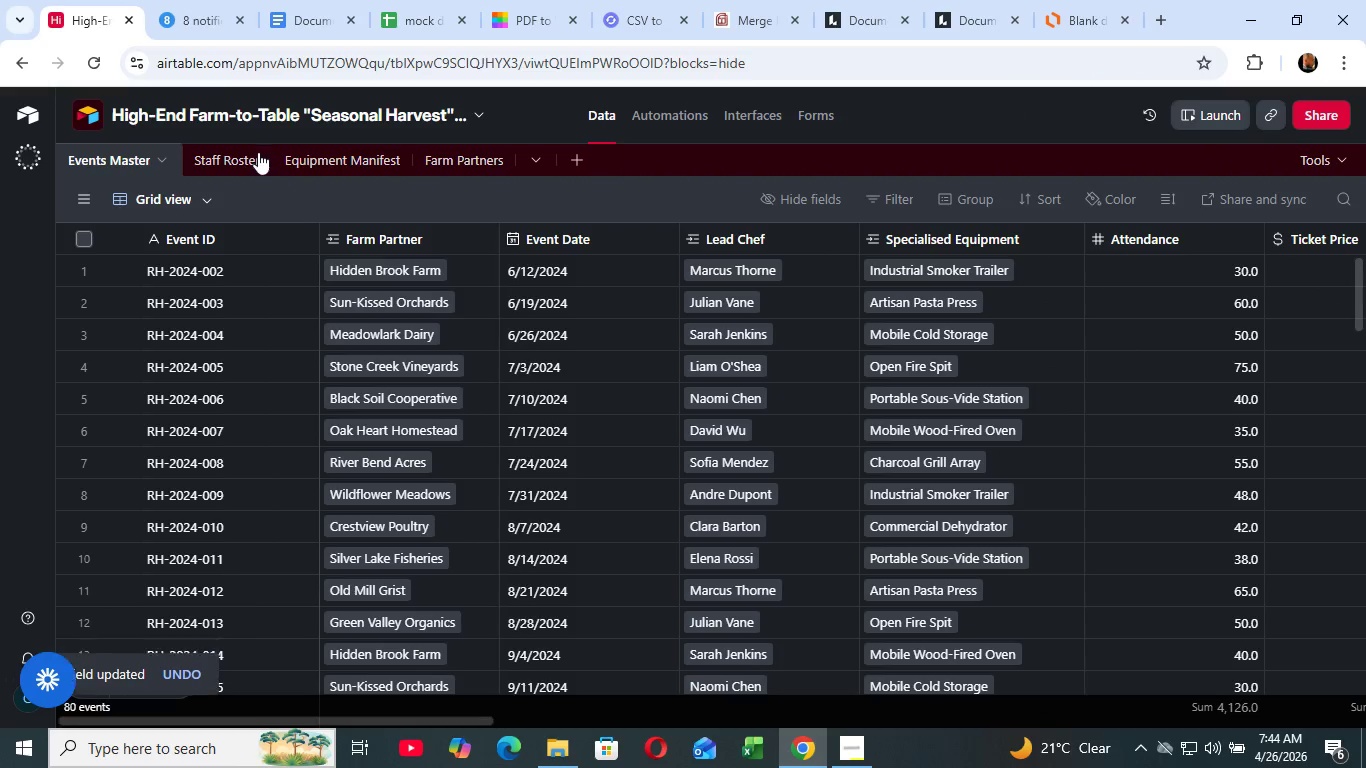 
left_click([227, 158])
 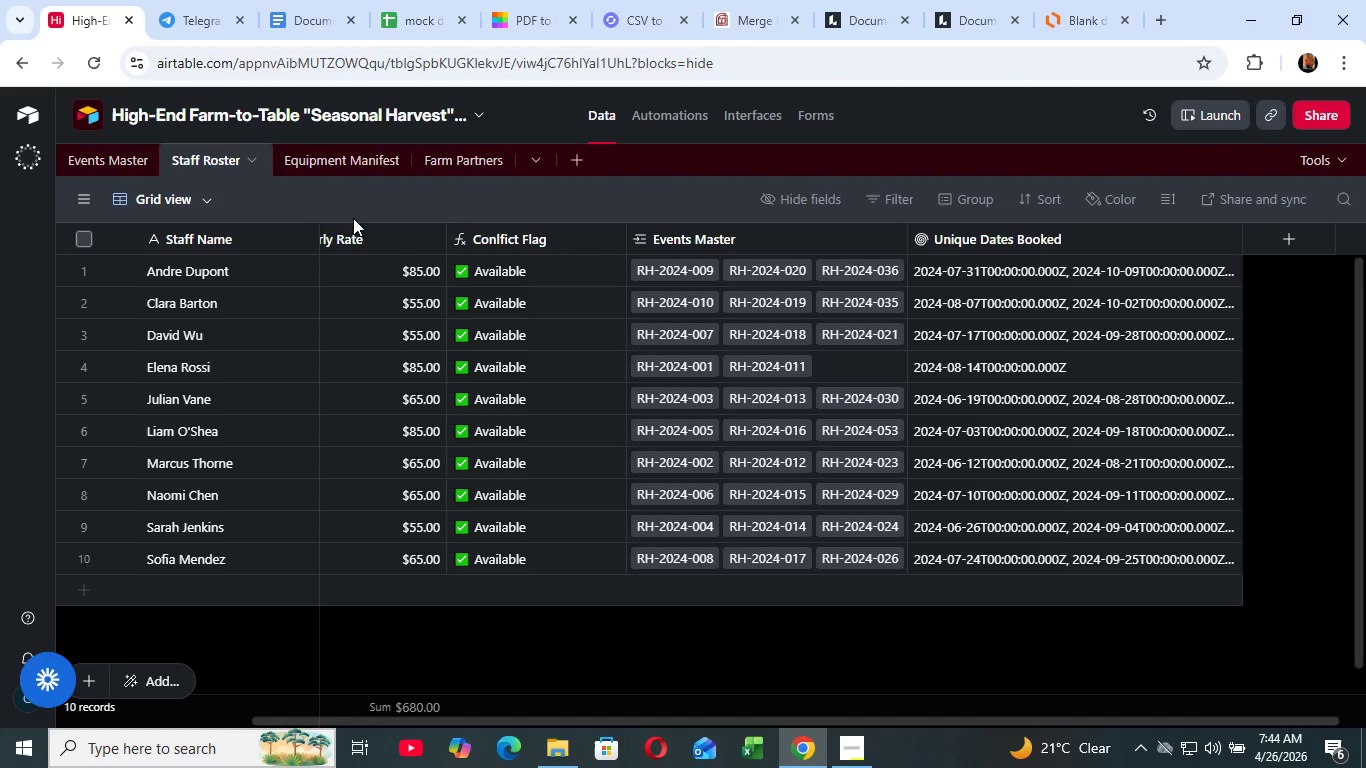 
scroll: coordinate [561, 369], scroll_direction: up, amount: 10.0
 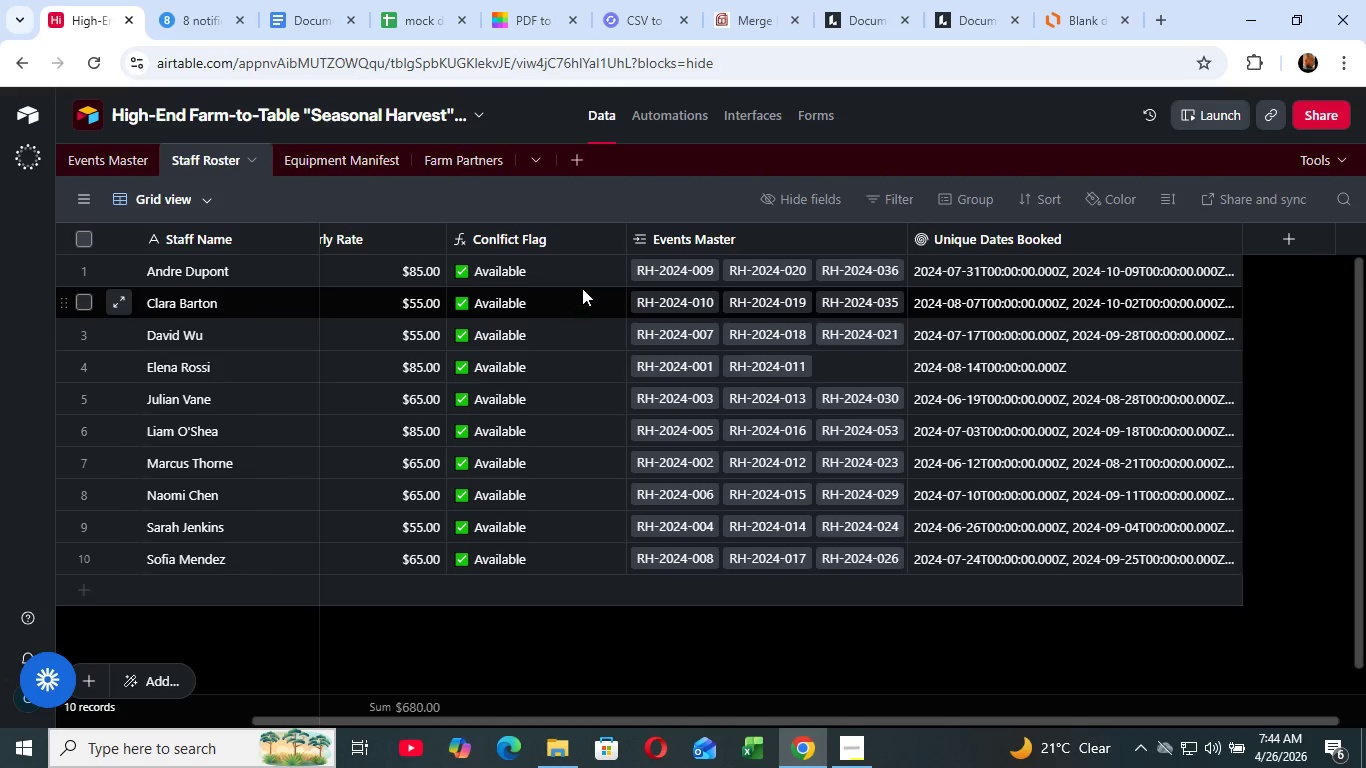 
left_click([585, 276])
 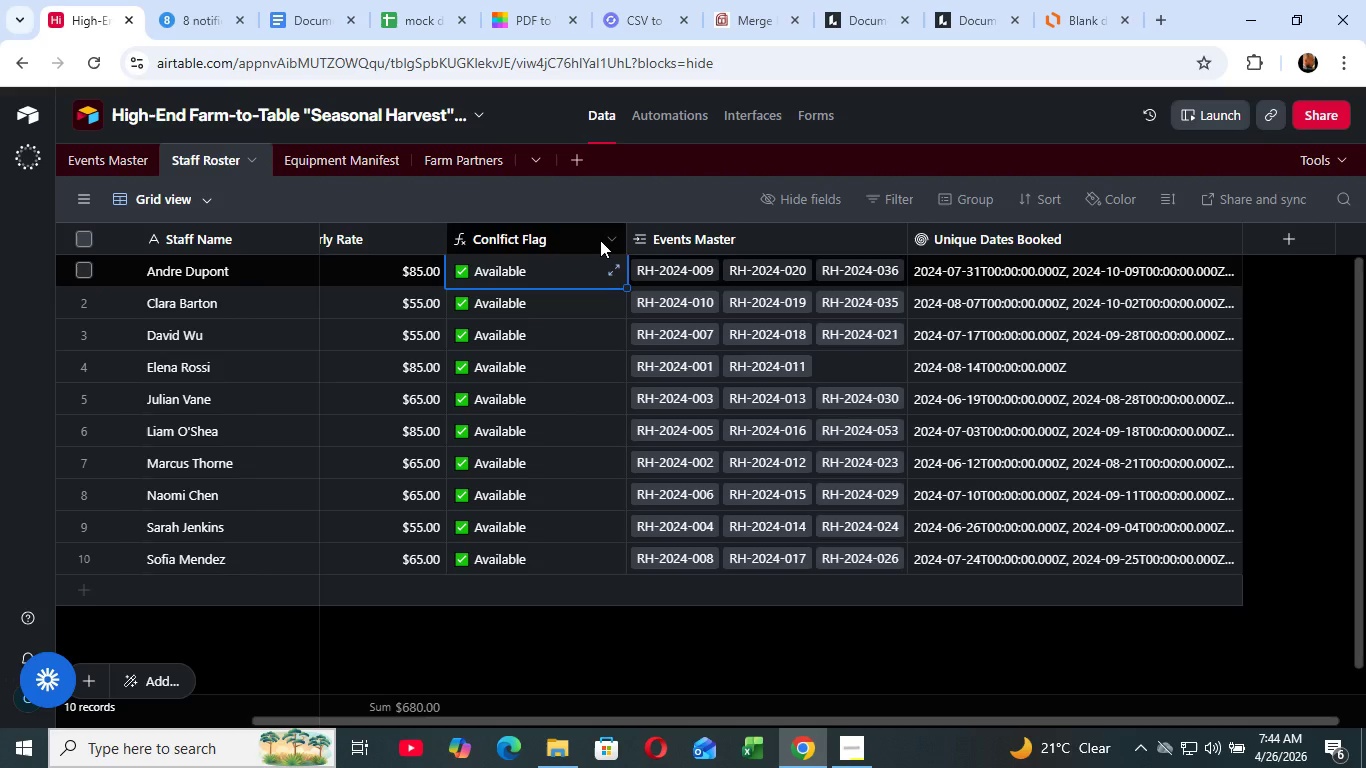 
left_click([599, 241])
 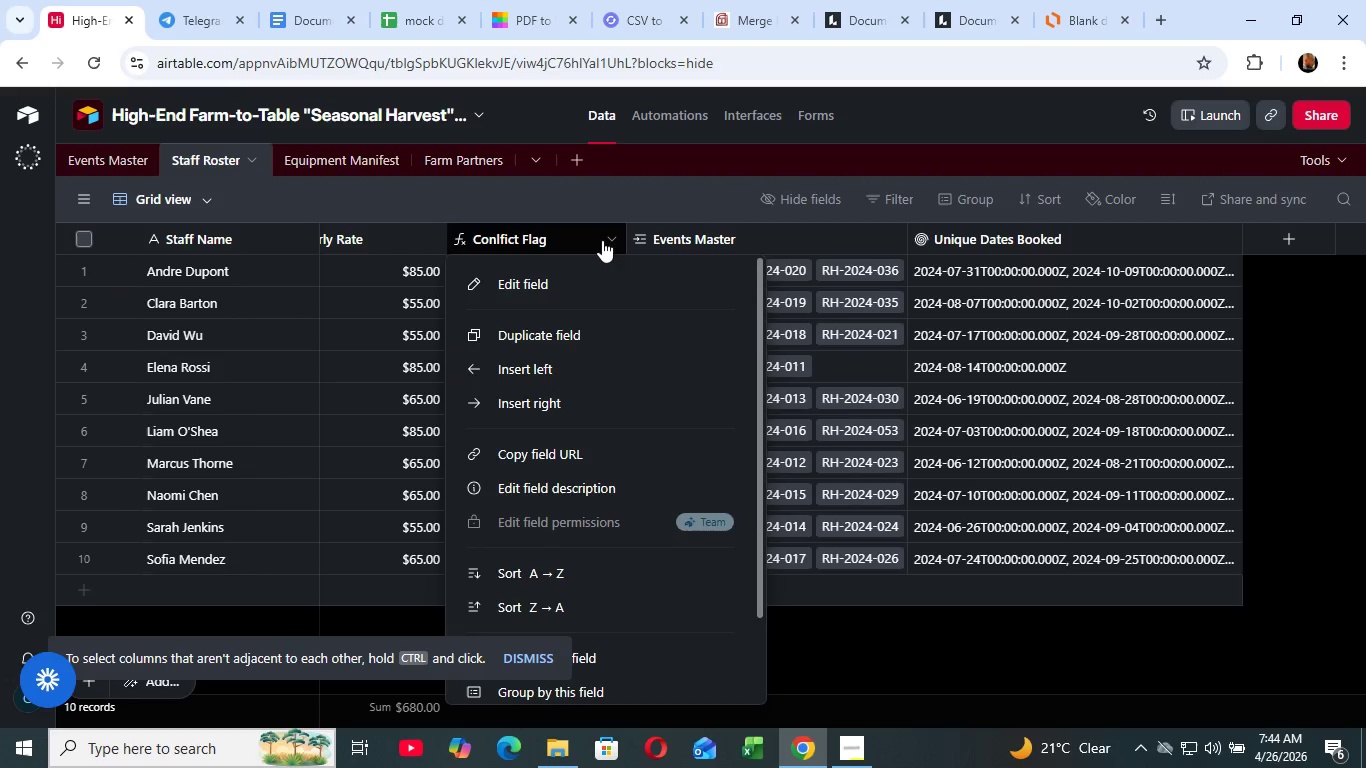 
left_click([605, 237])
 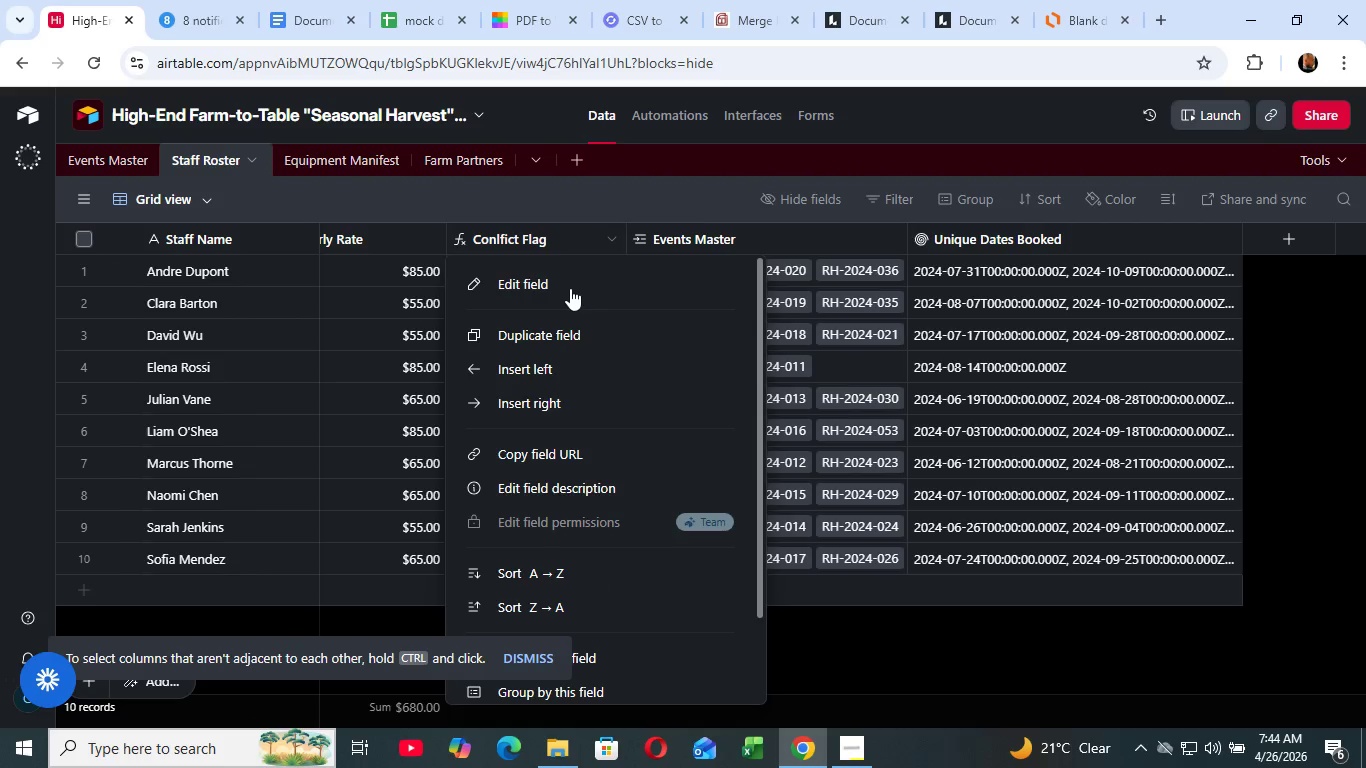 
left_click([570, 288])
 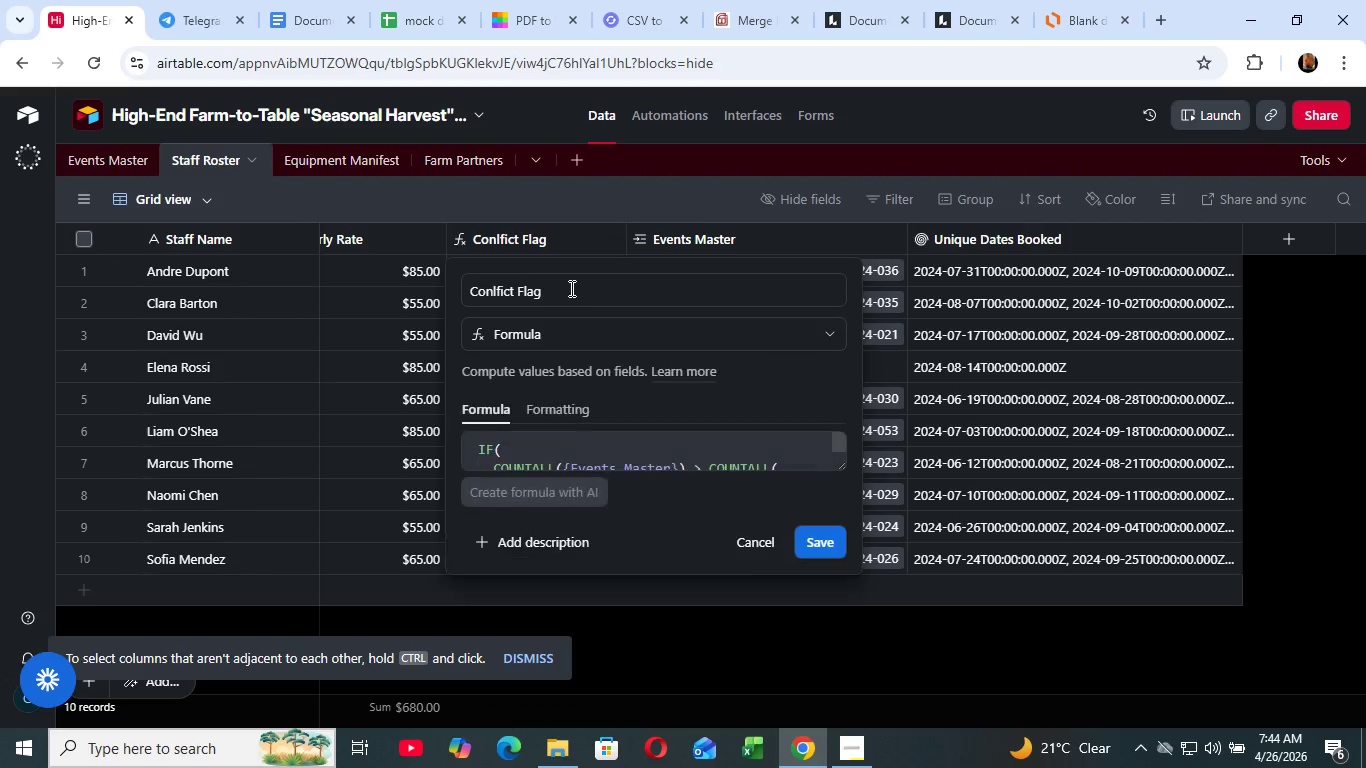 
scroll: coordinate [589, 444], scroll_direction: down, amount: 2.0
 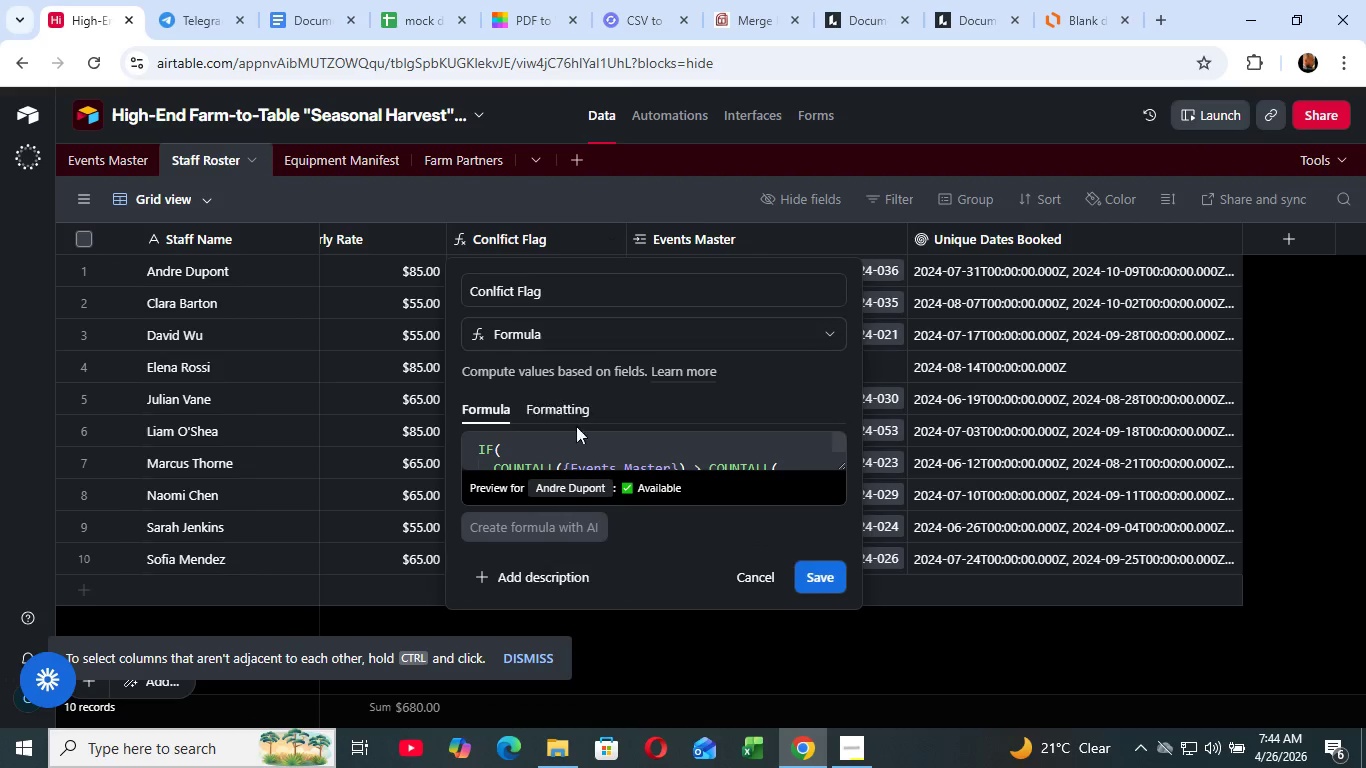 
scroll: coordinate [589, 444], scroll_direction: up, amount: 2.0
 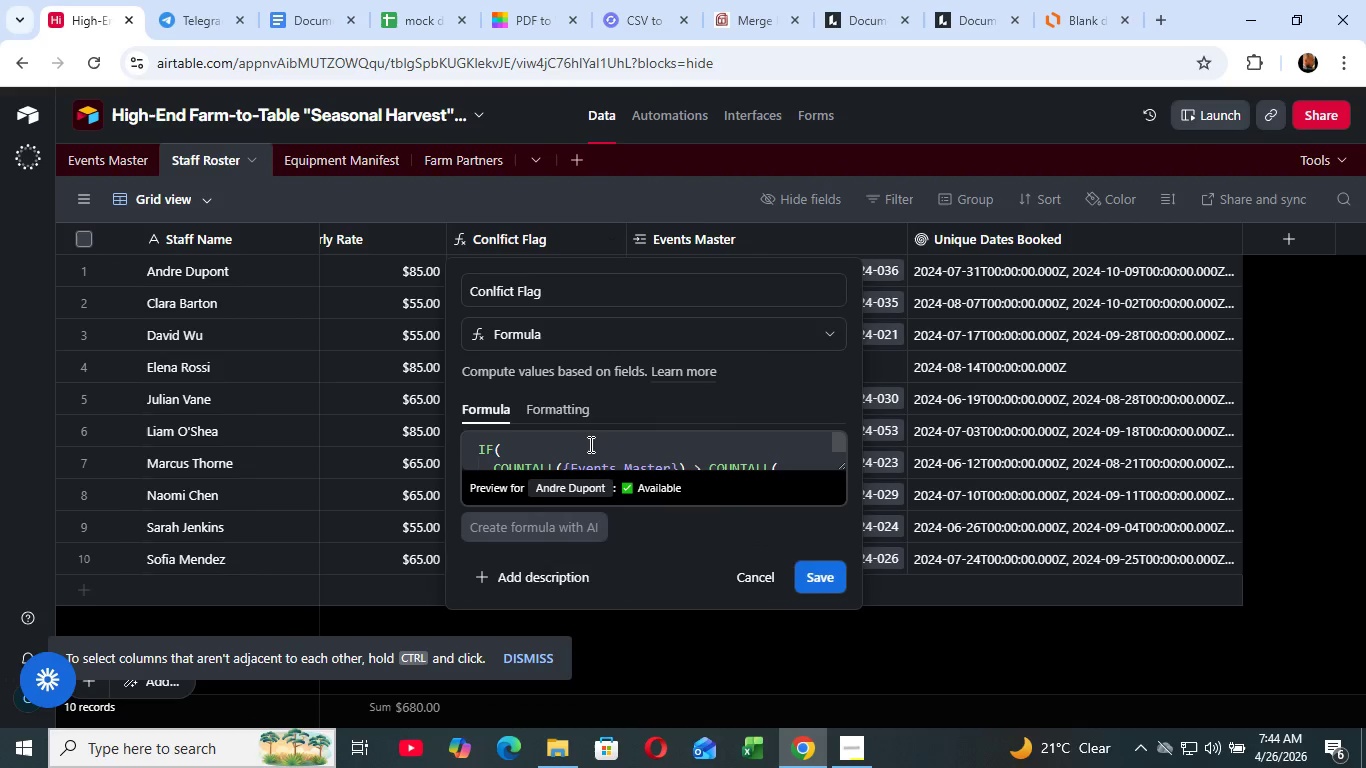 
scroll: coordinate [595, 441], scroll_direction: down, amount: 2.0
 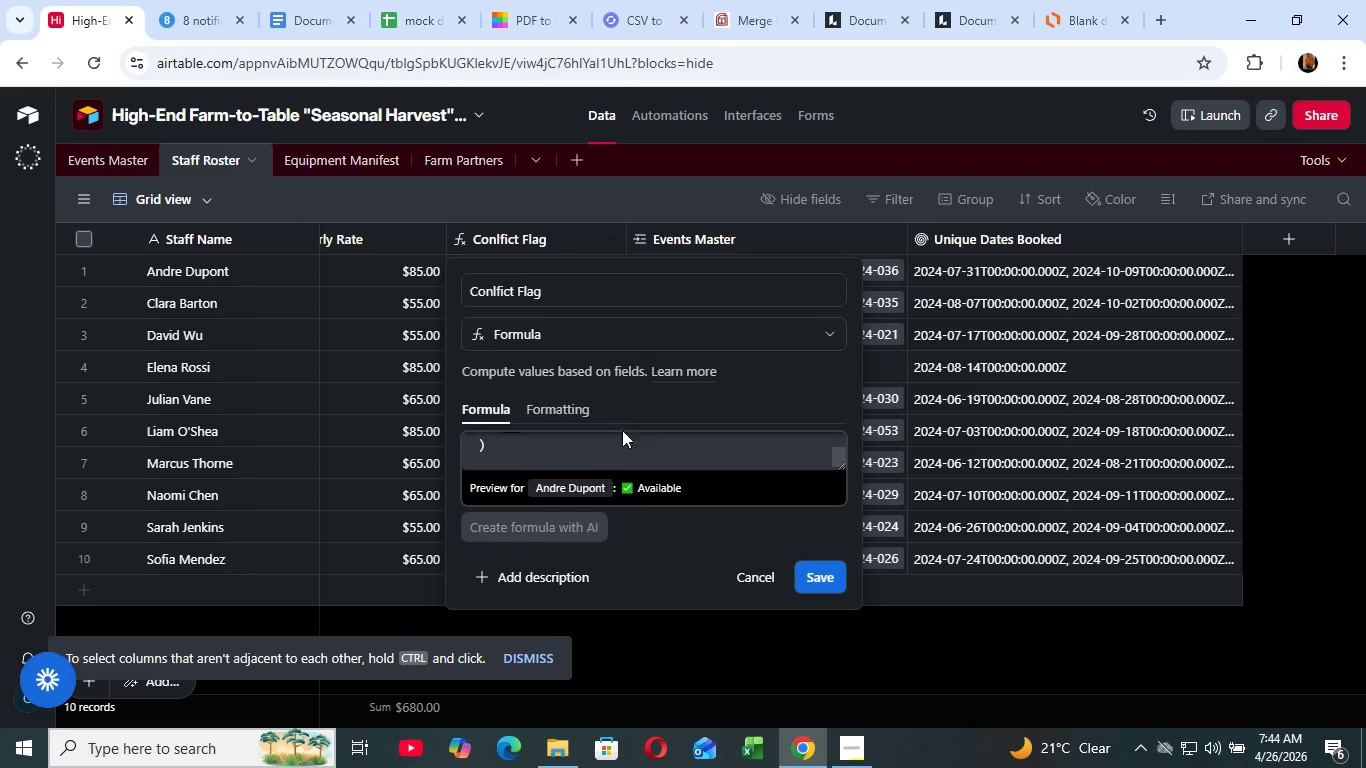 
left_click([1020, 273])
 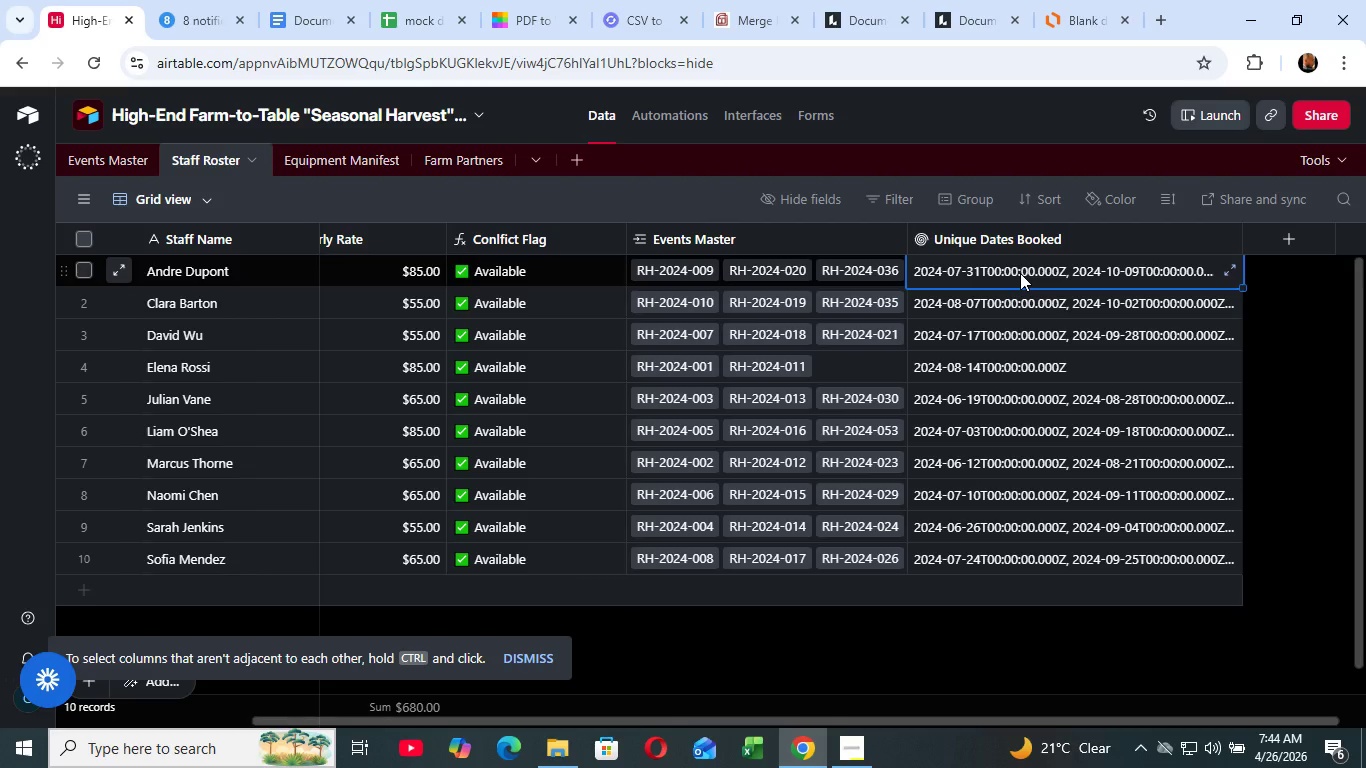 
left_click([1020, 273])
 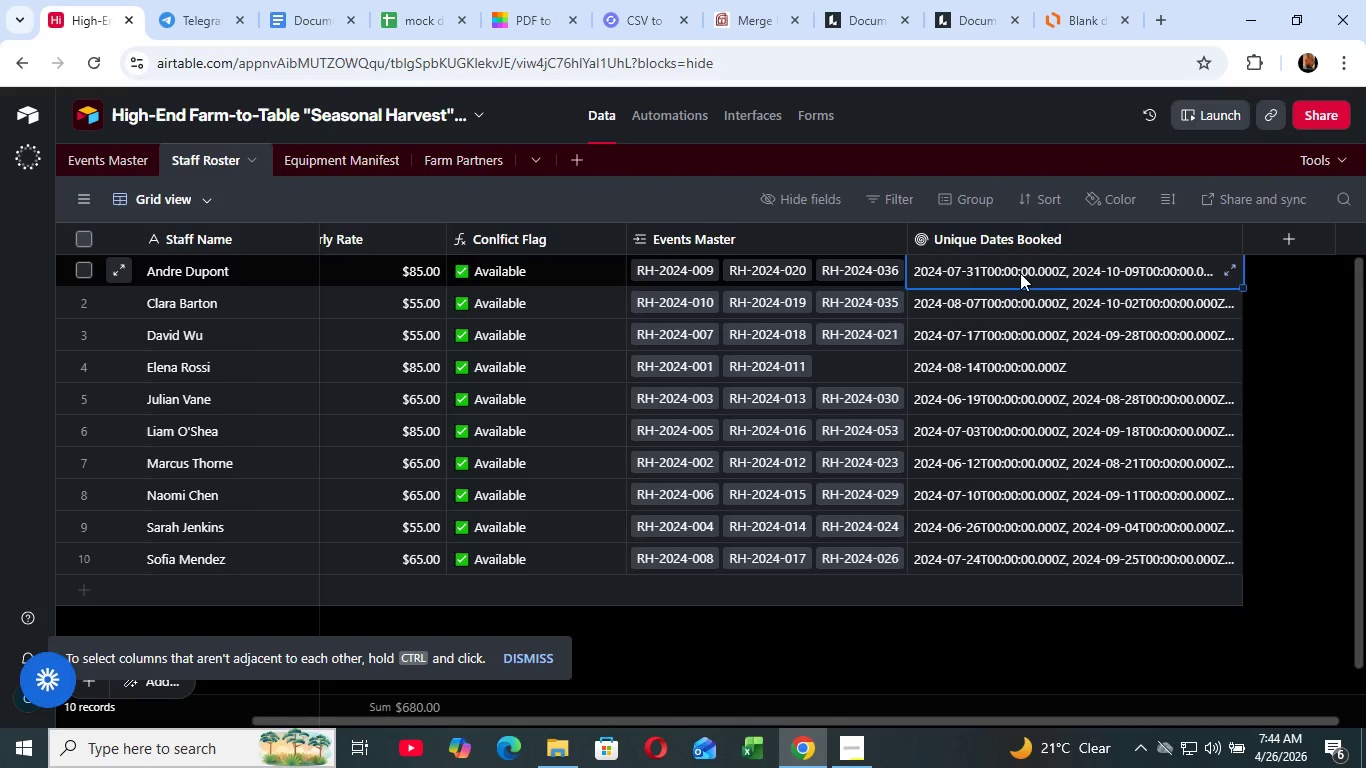 
double_click([1020, 273])
 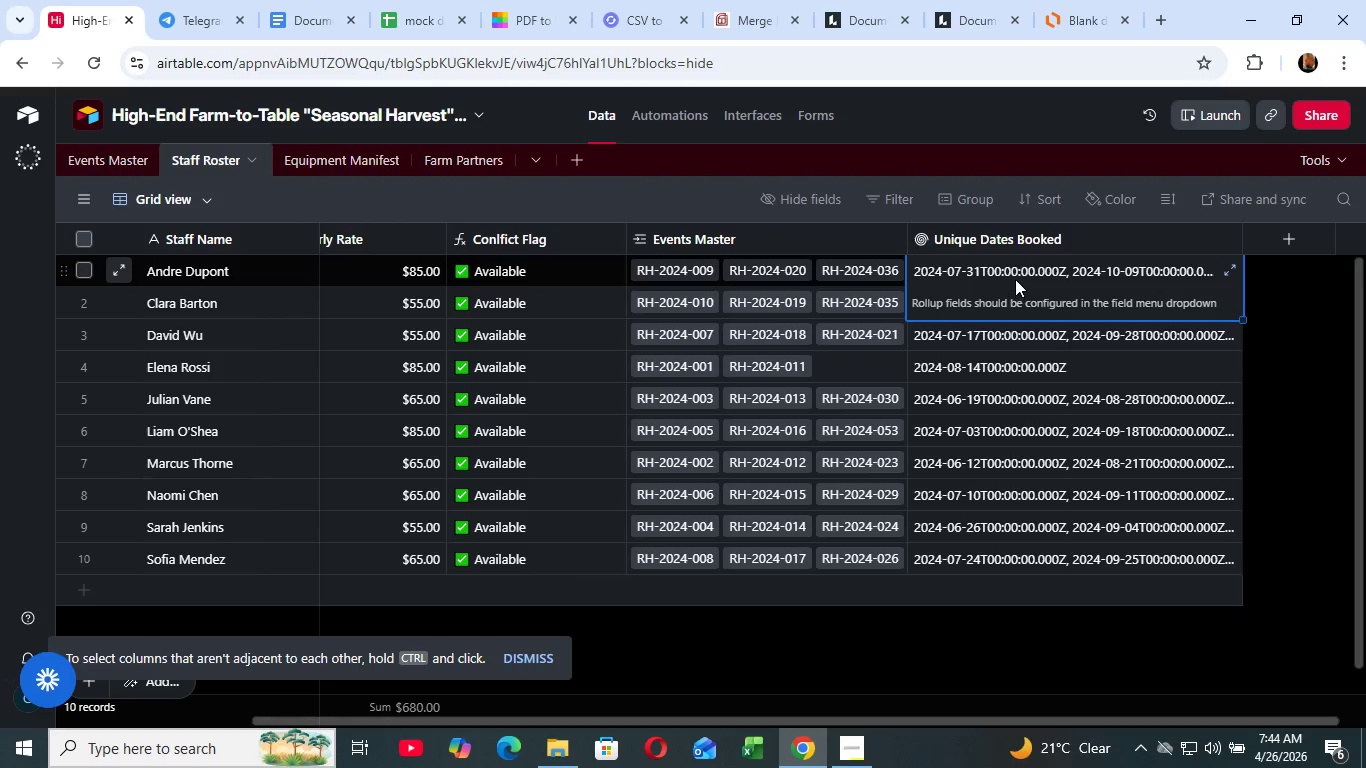 
left_click([1015, 279])
 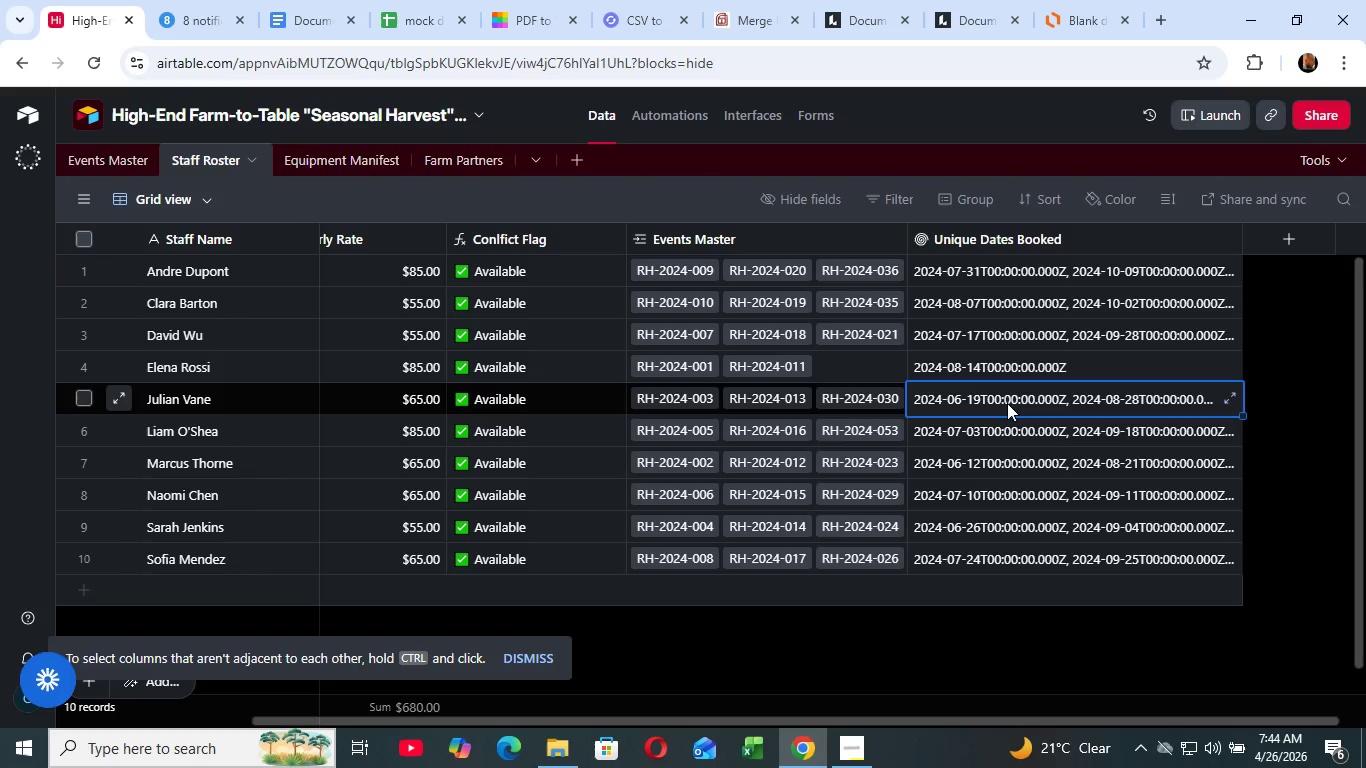 
left_click([1007, 403])
 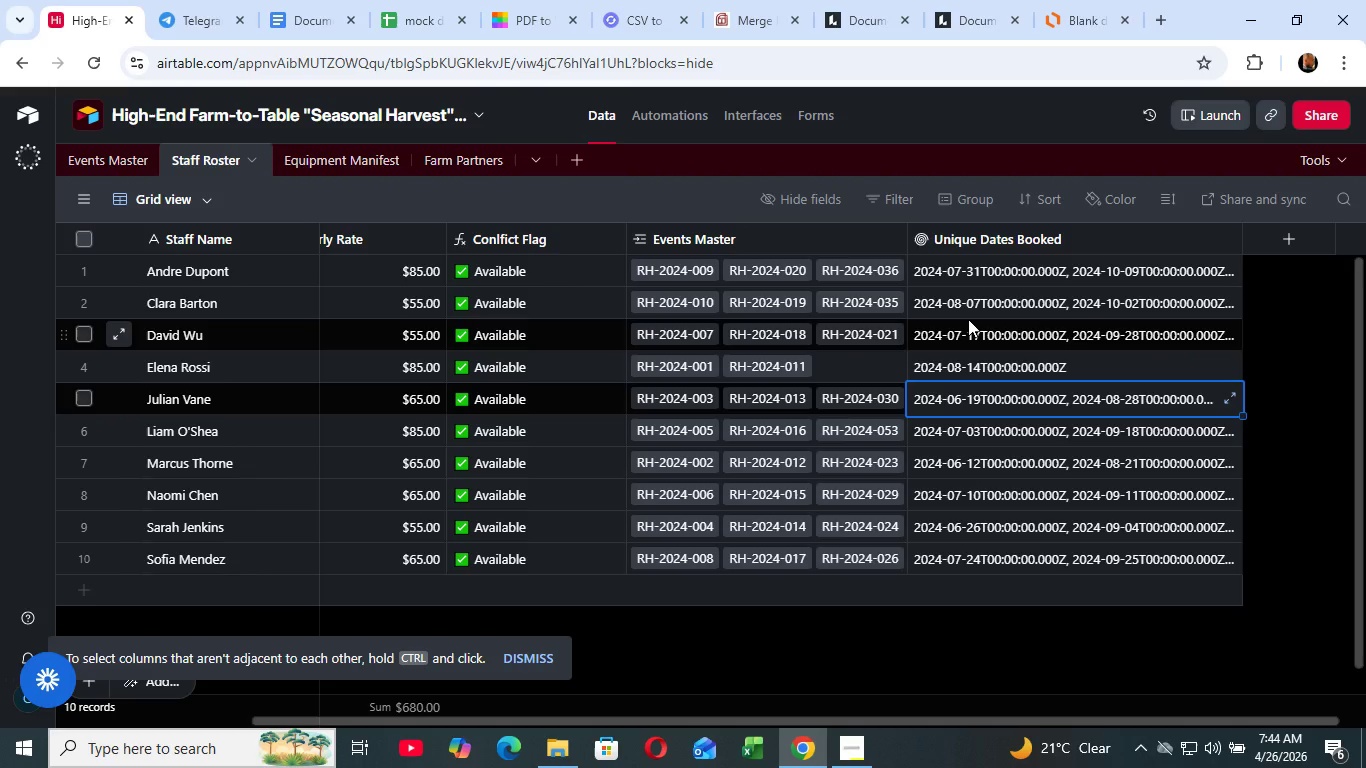 
wait(7.09)
 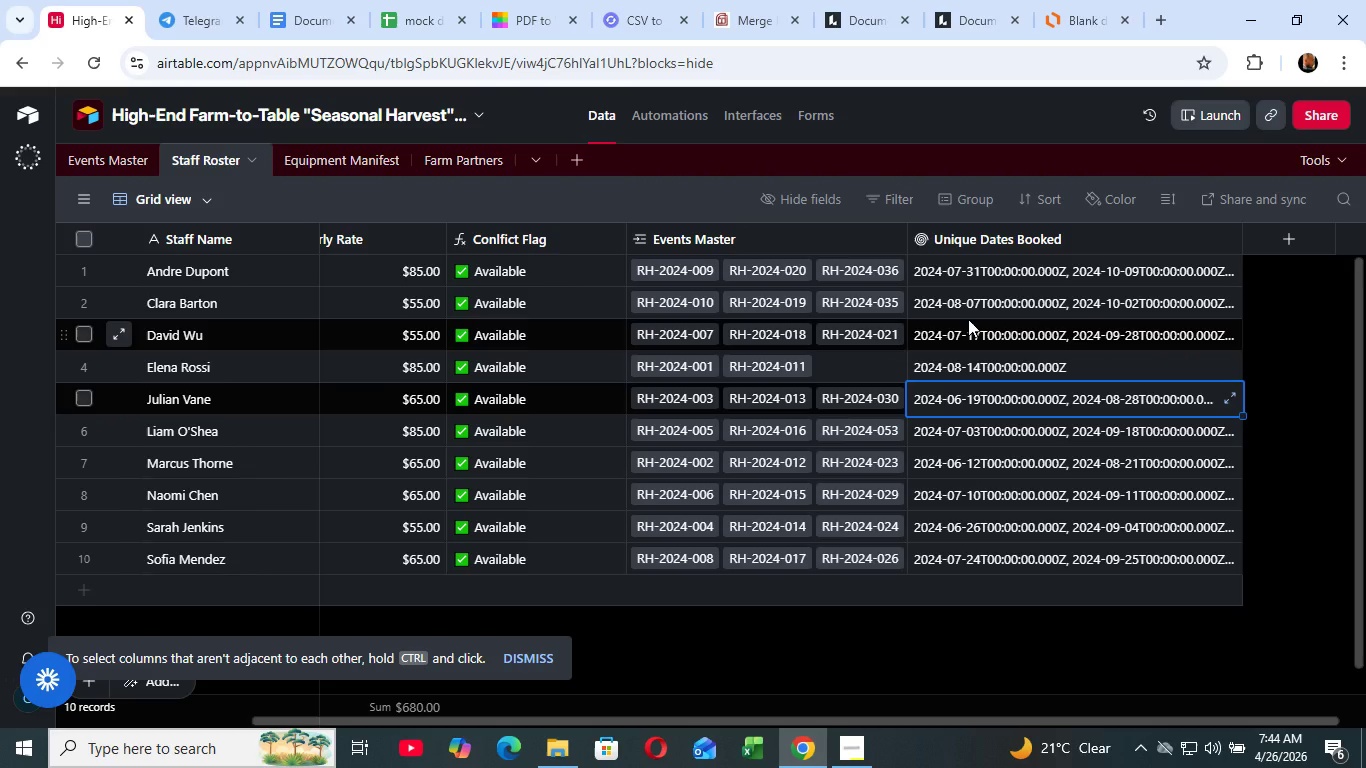 
left_click([533, 262])
 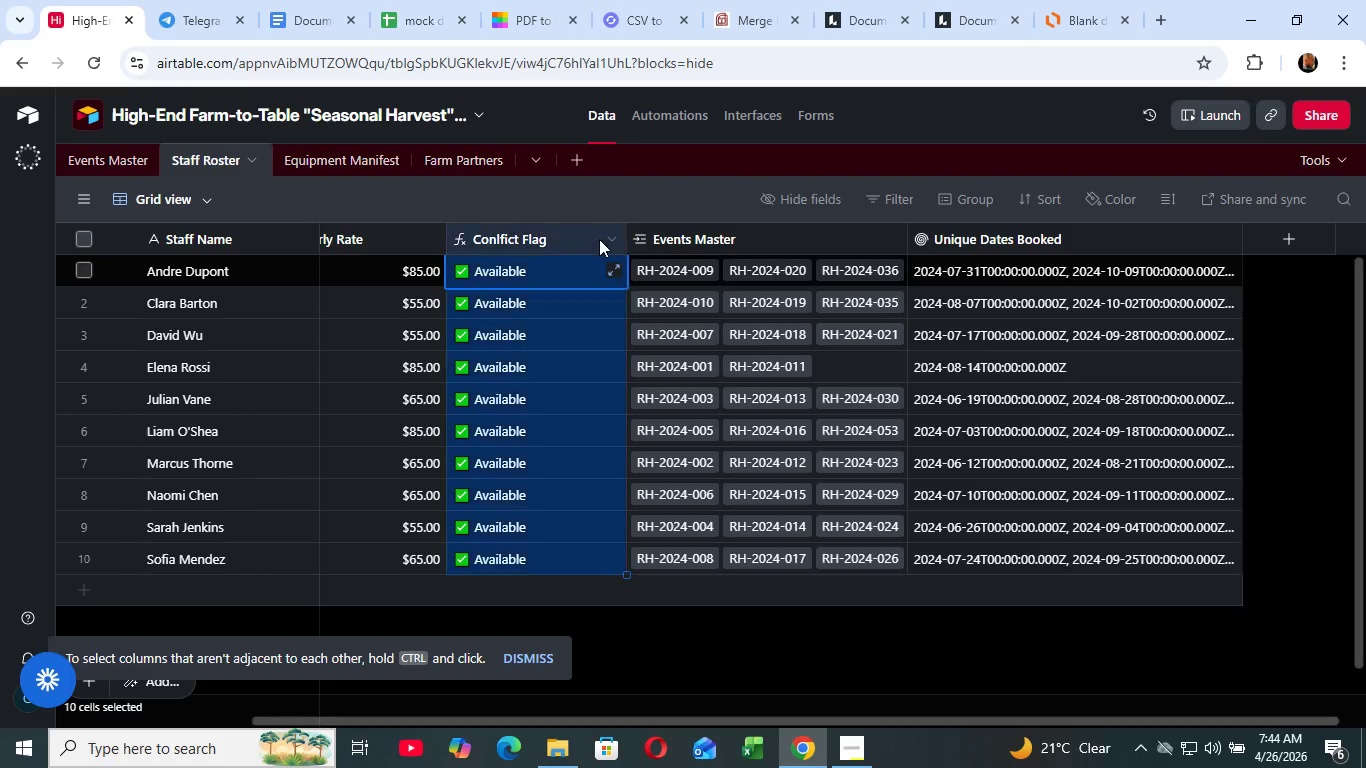 
left_click([599, 239])
 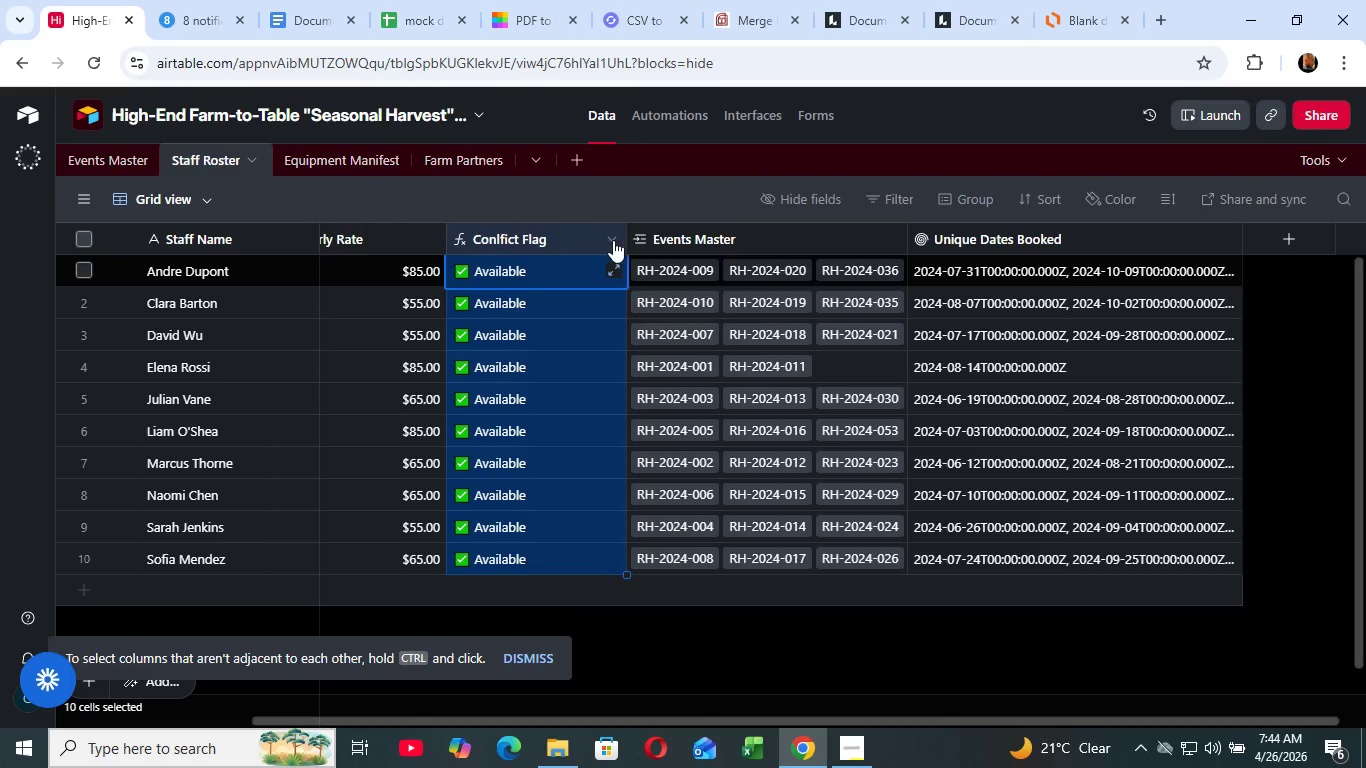 
left_click([616, 240])
 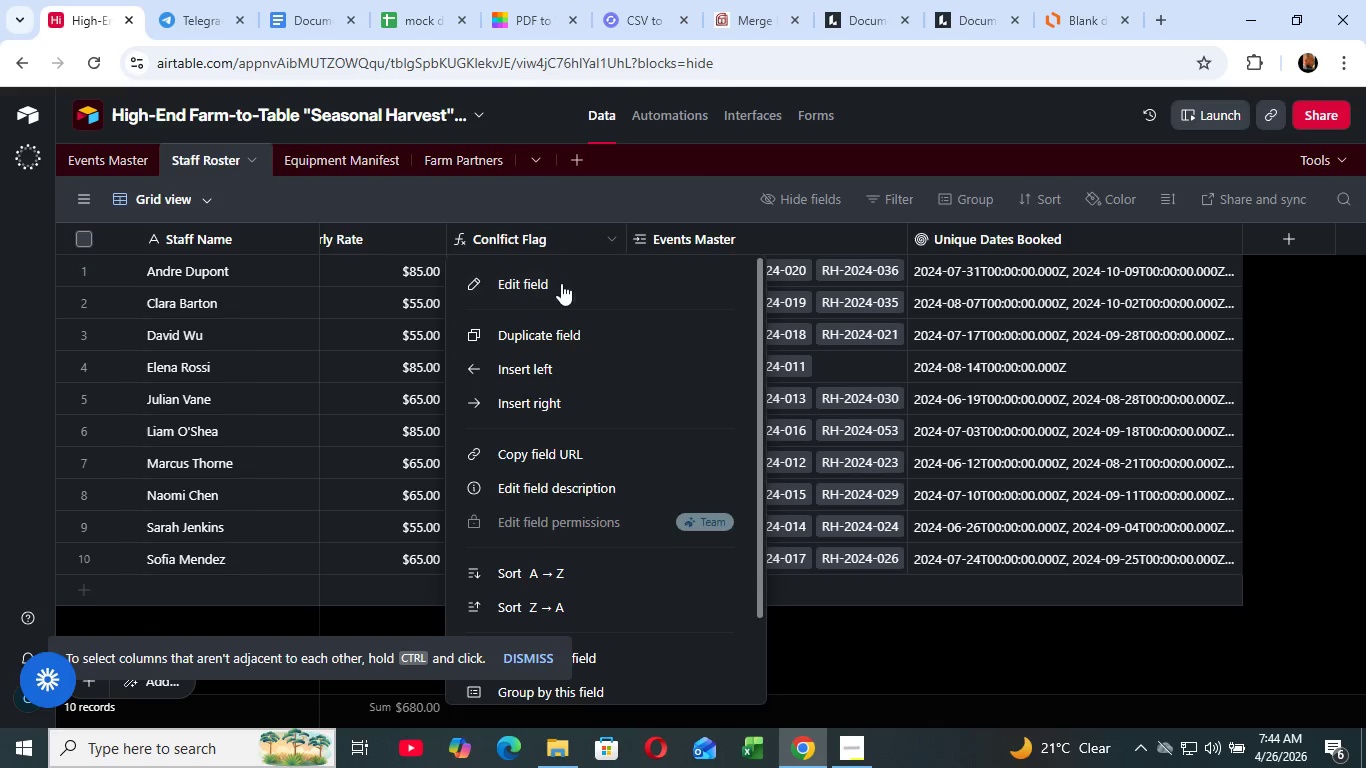 
left_click([561, 283])
 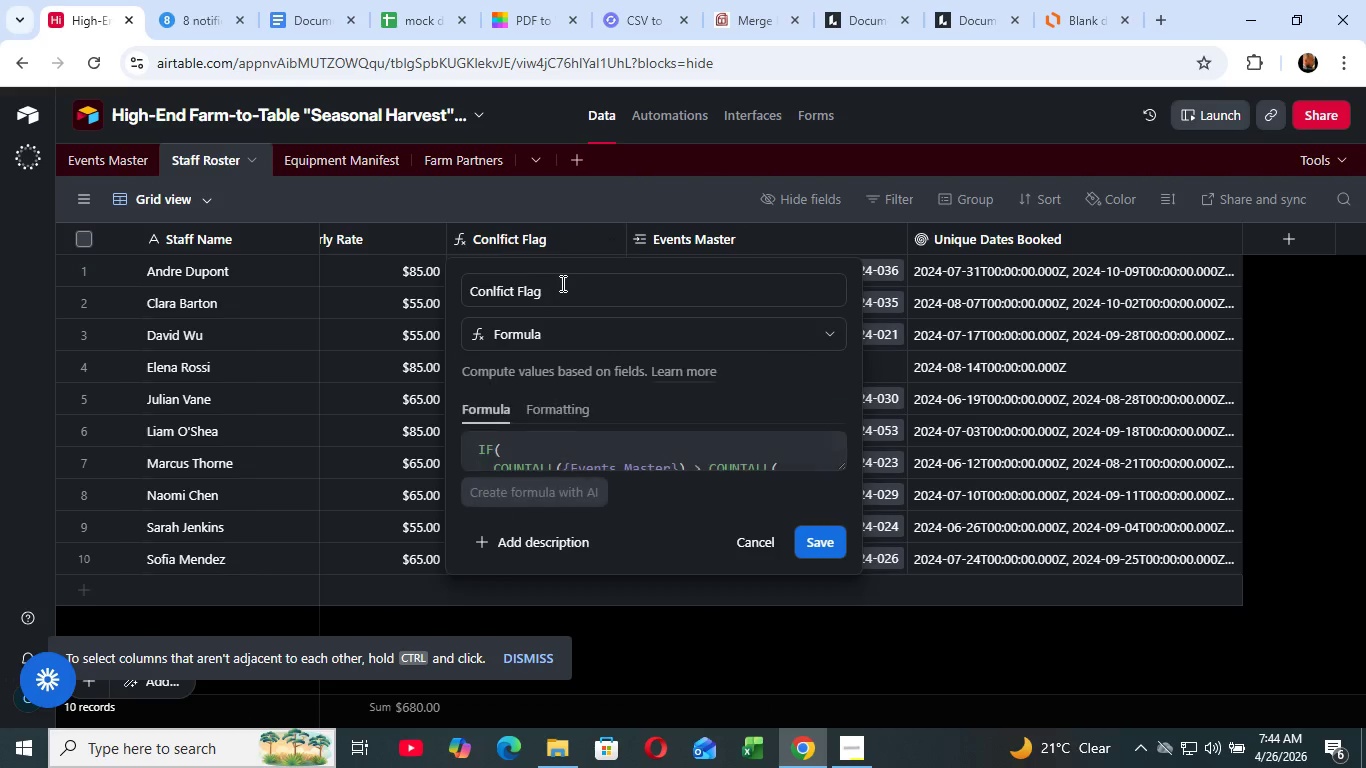 
scroll: coordinate [599, 454], scroll_direction: down, amount: 1.0
 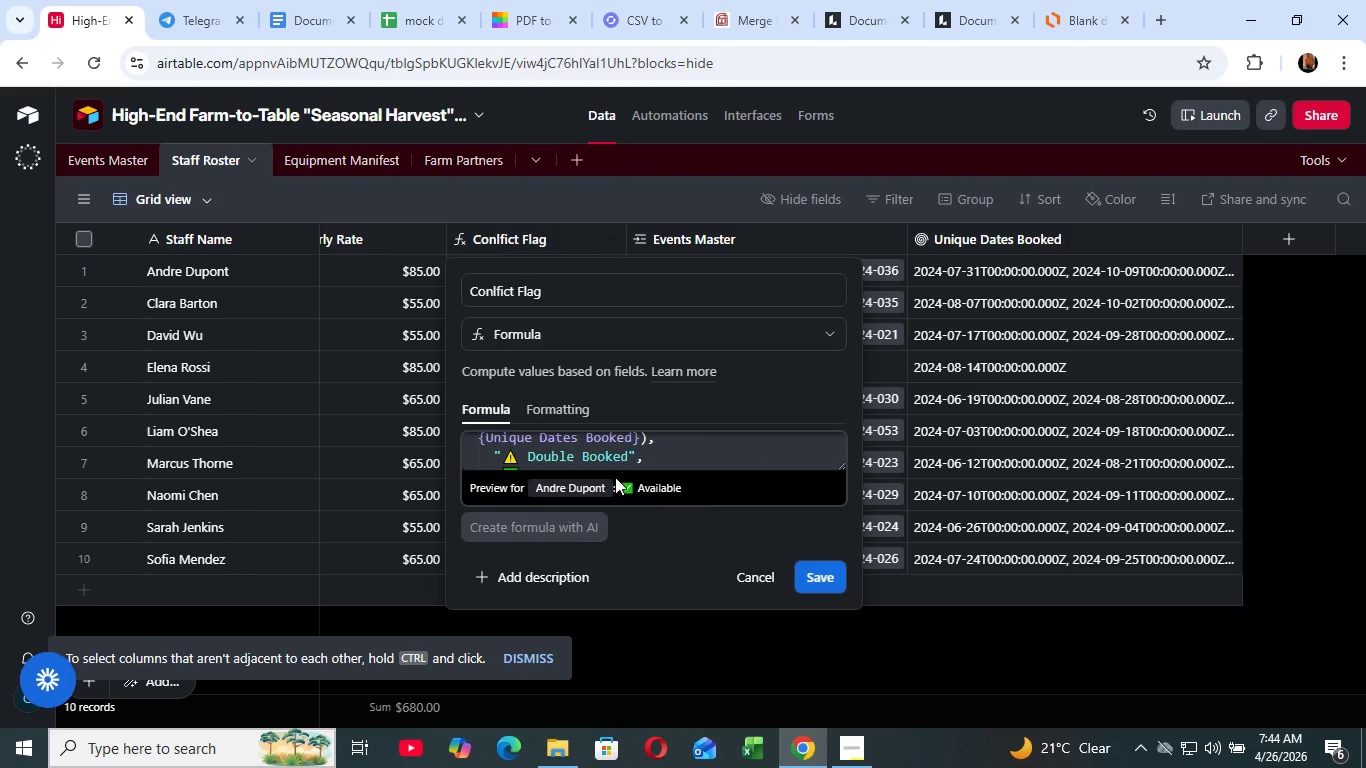 
wait(6.07)
 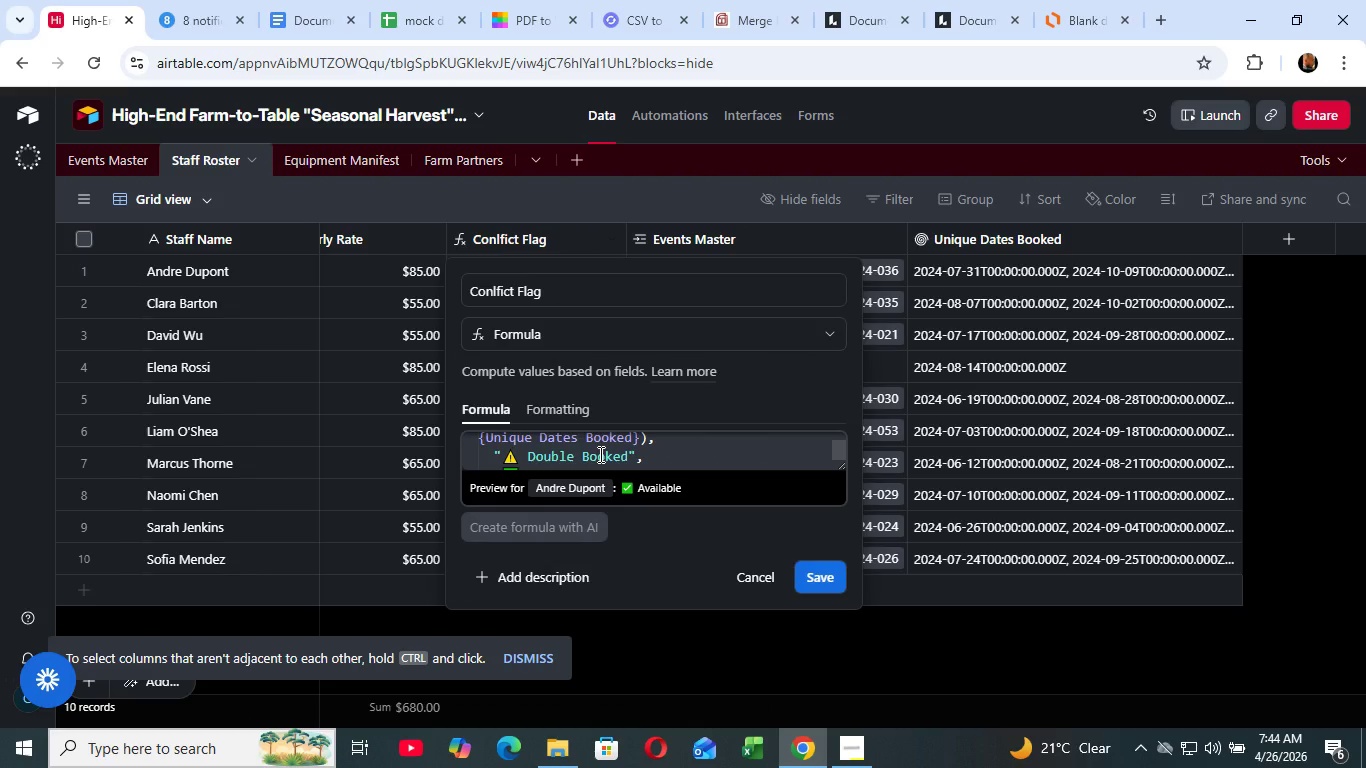 
scroll: coordinate [612, 462], scroll_direction: down, amount: 1.0
 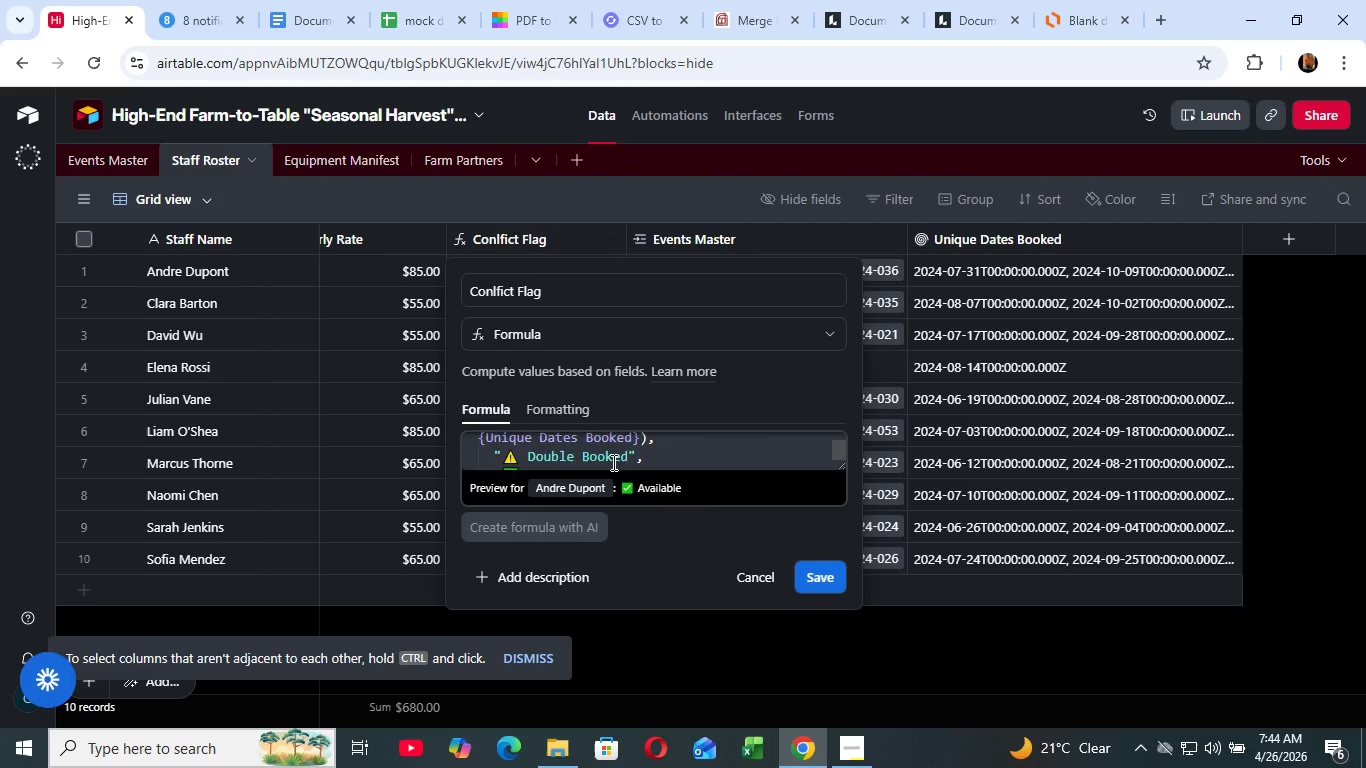 
scroll: coordinate [612, 462], scroll_direction: up, amount: 2.0
 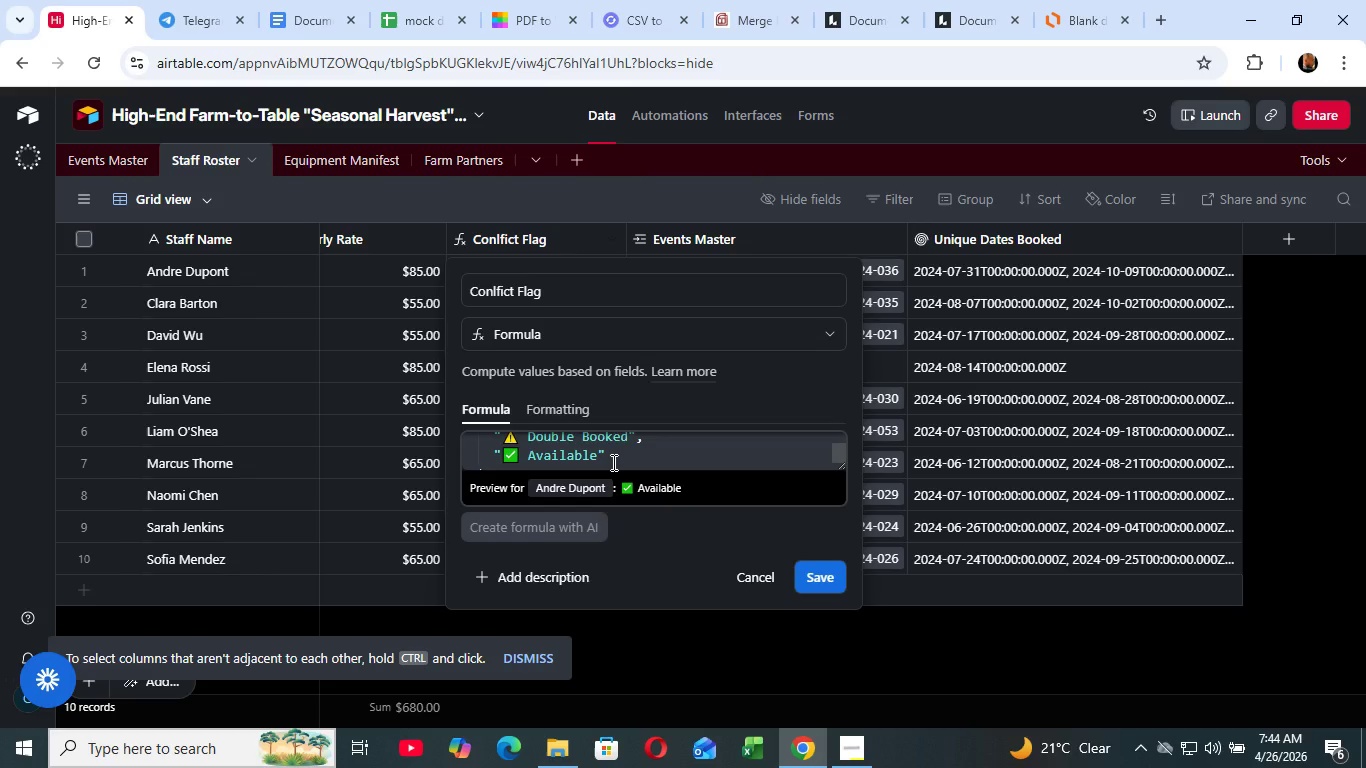 
scroll: coordinate [612, 462], scroll_direction: down, amount: 1.0
 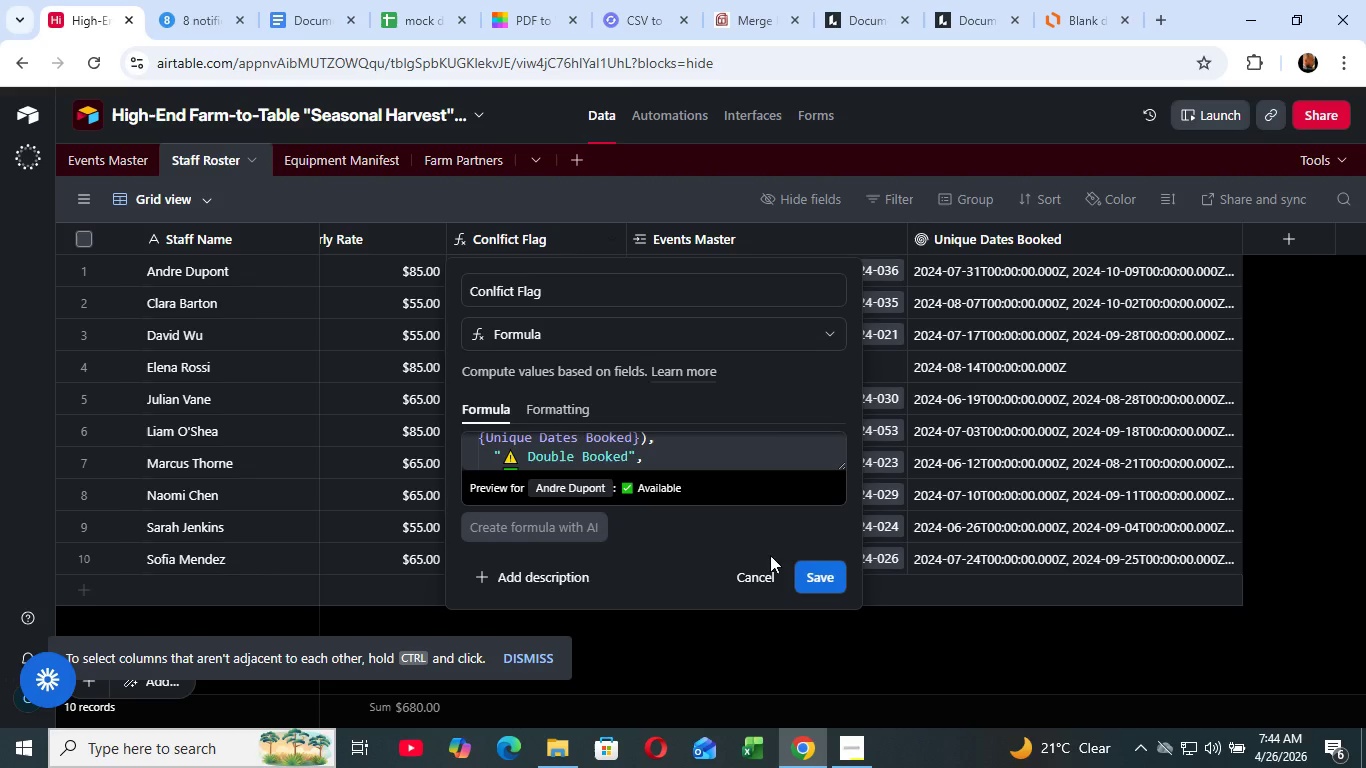 
left_click([803, 562])
 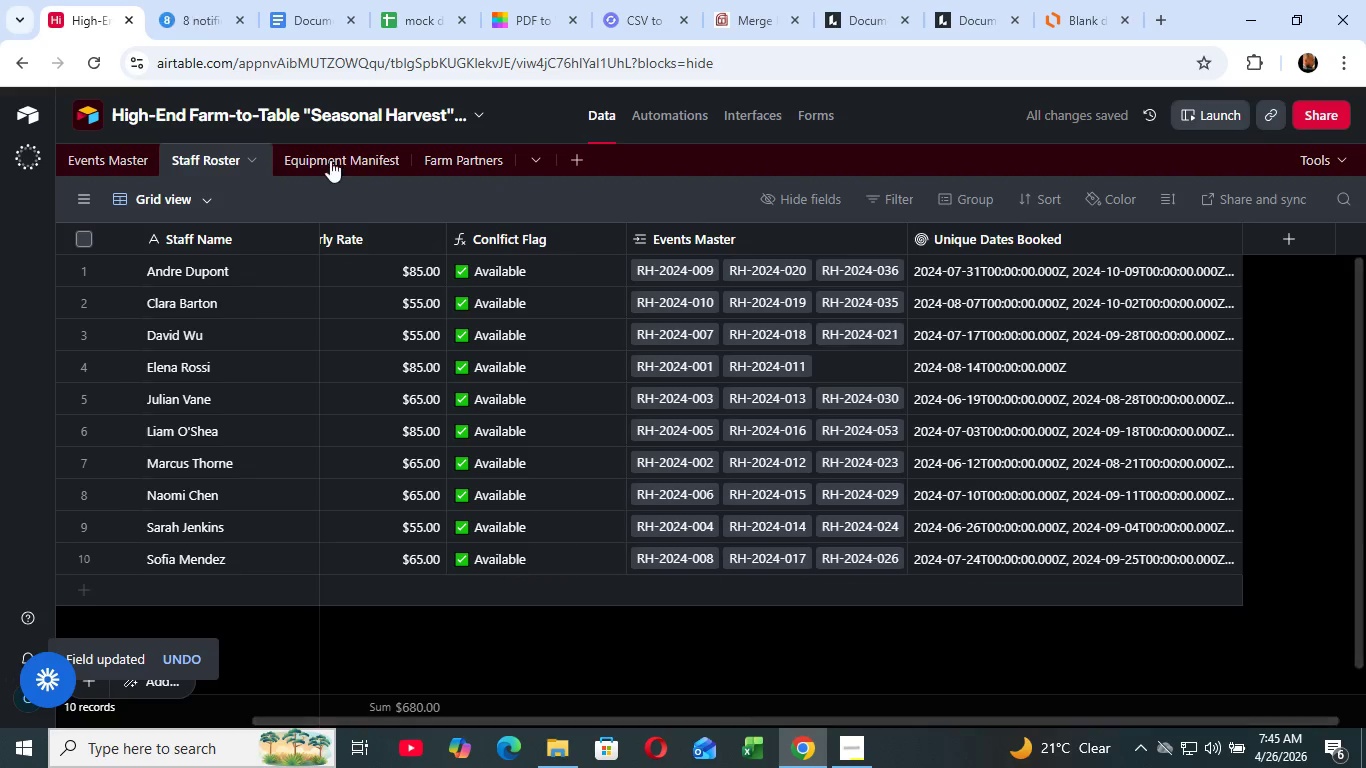 
left_click([328, 158])
 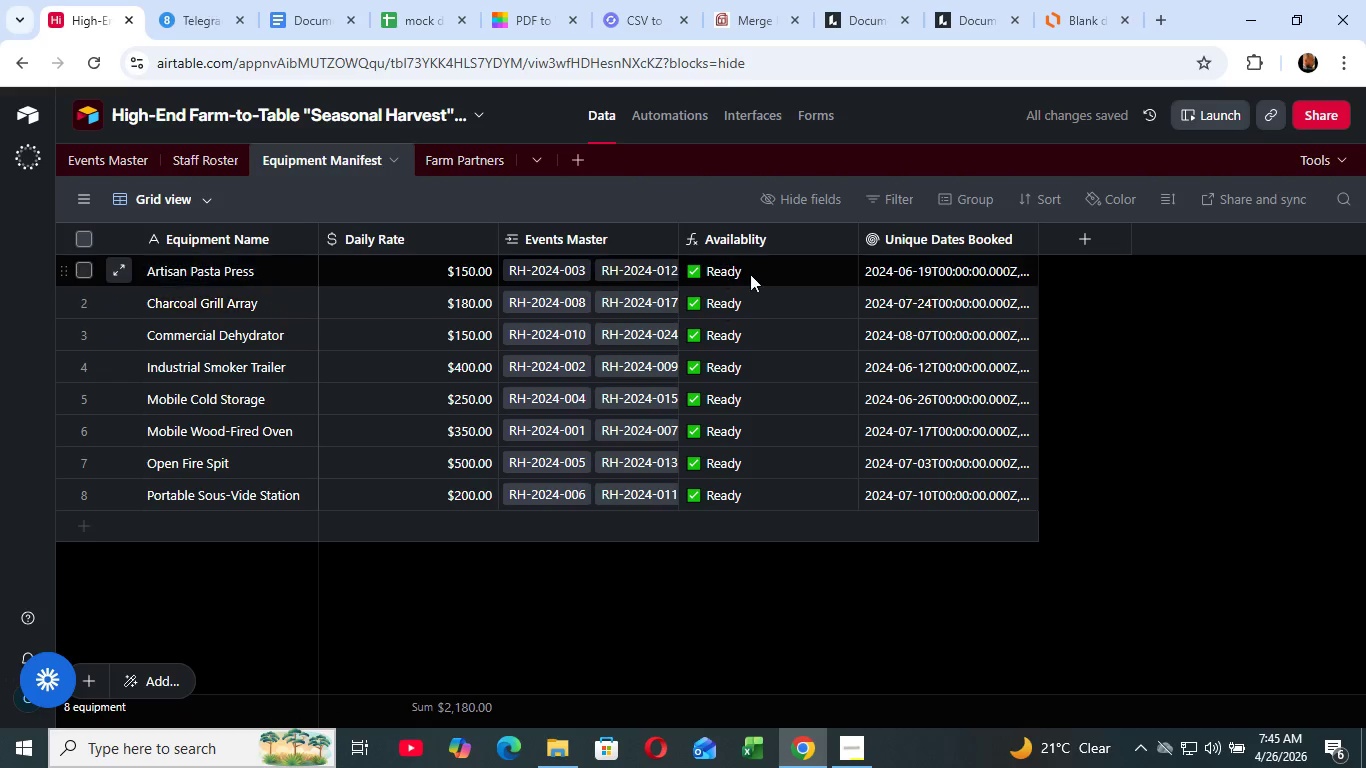 
left_click([782, 241])
 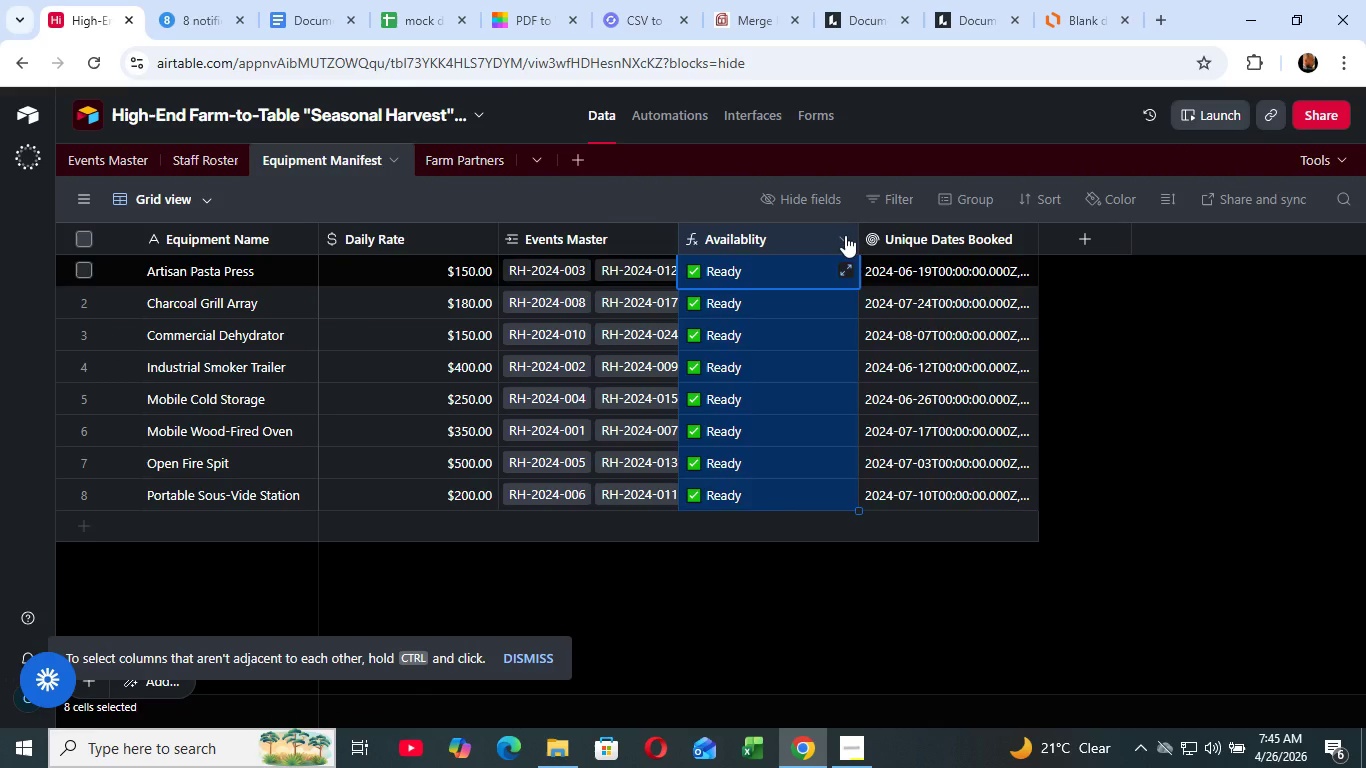 
left_click([845, 235])
 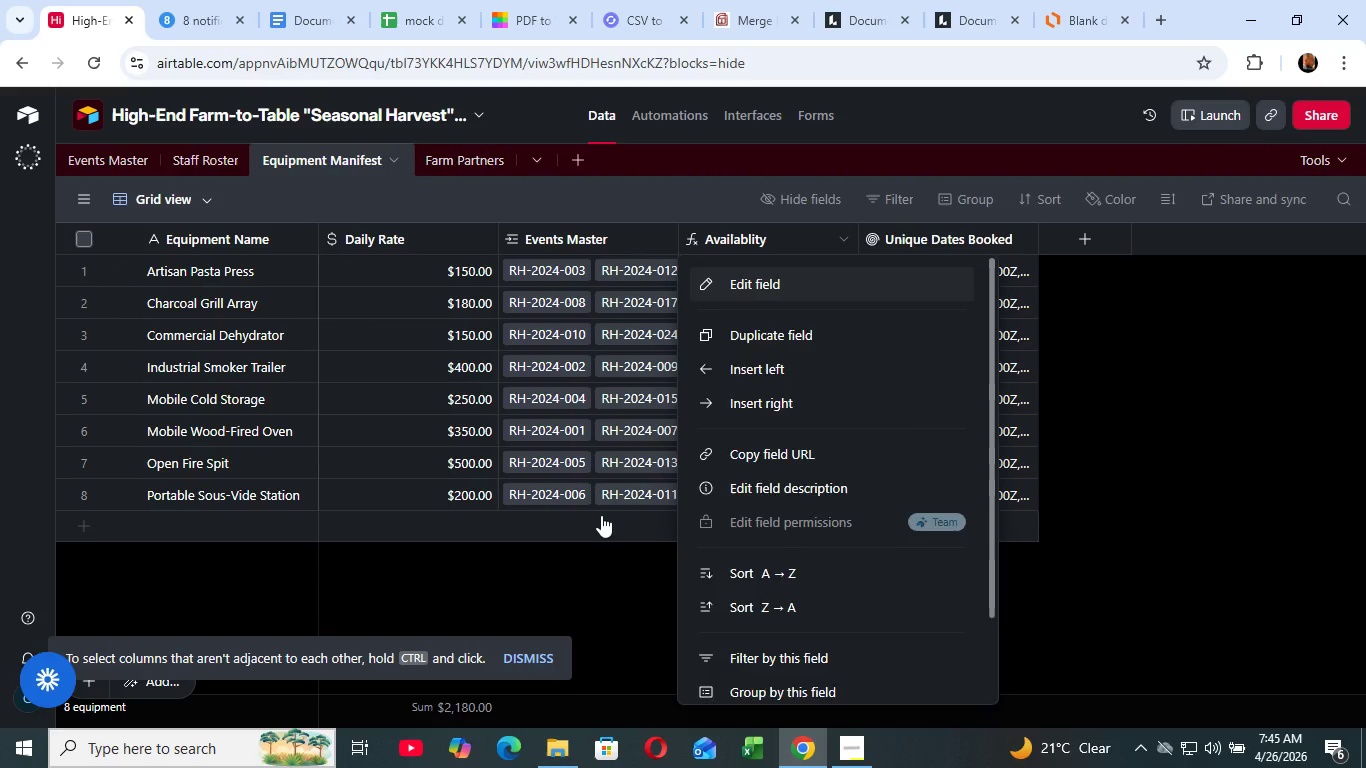 
left_click([601, 515])
 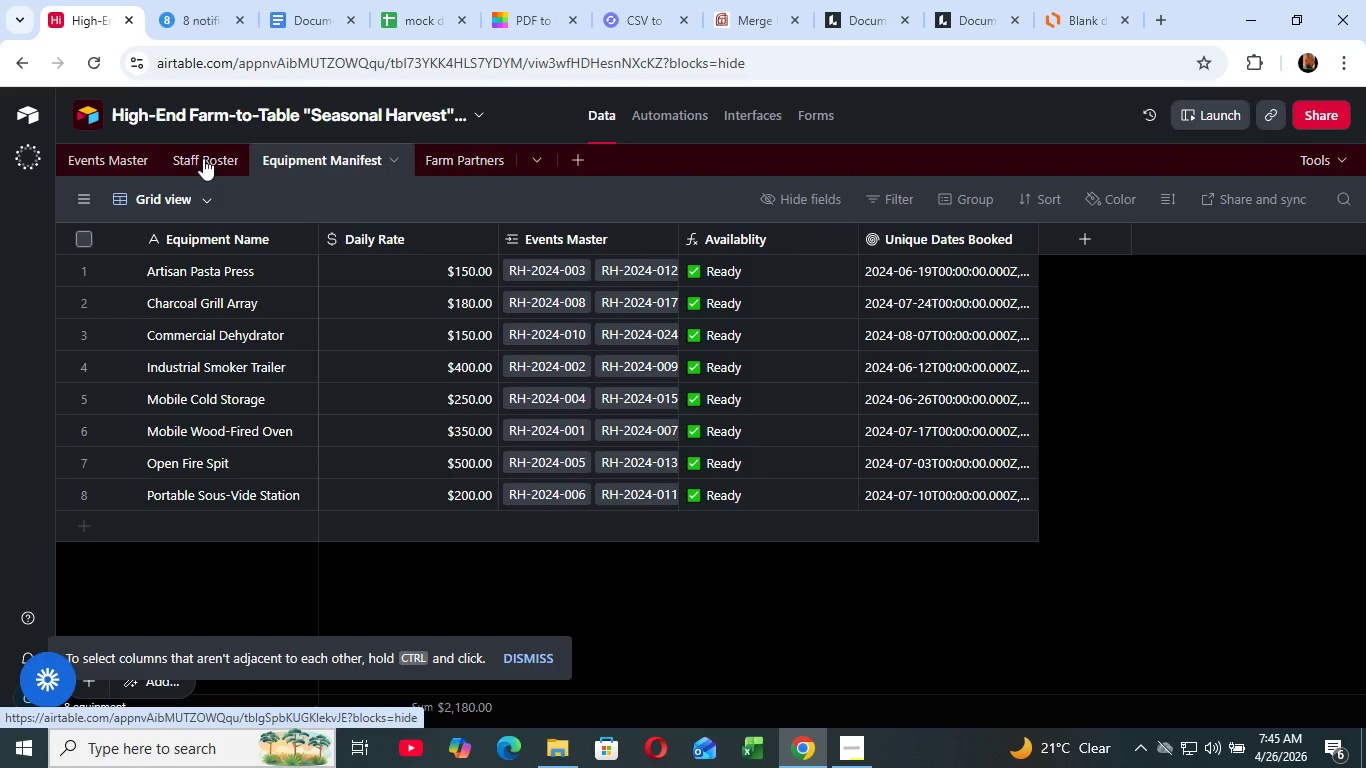 
left_click([203, 158])
 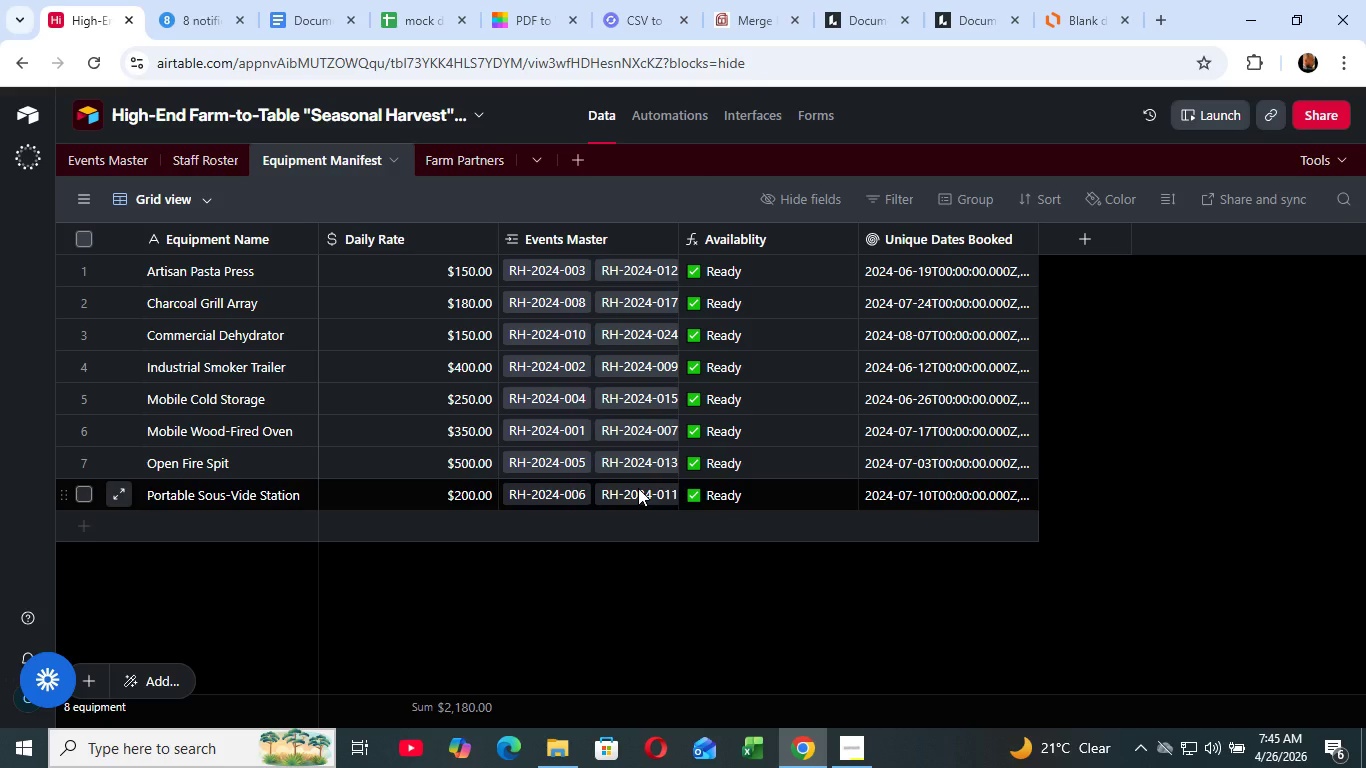 
wait(32.77)
 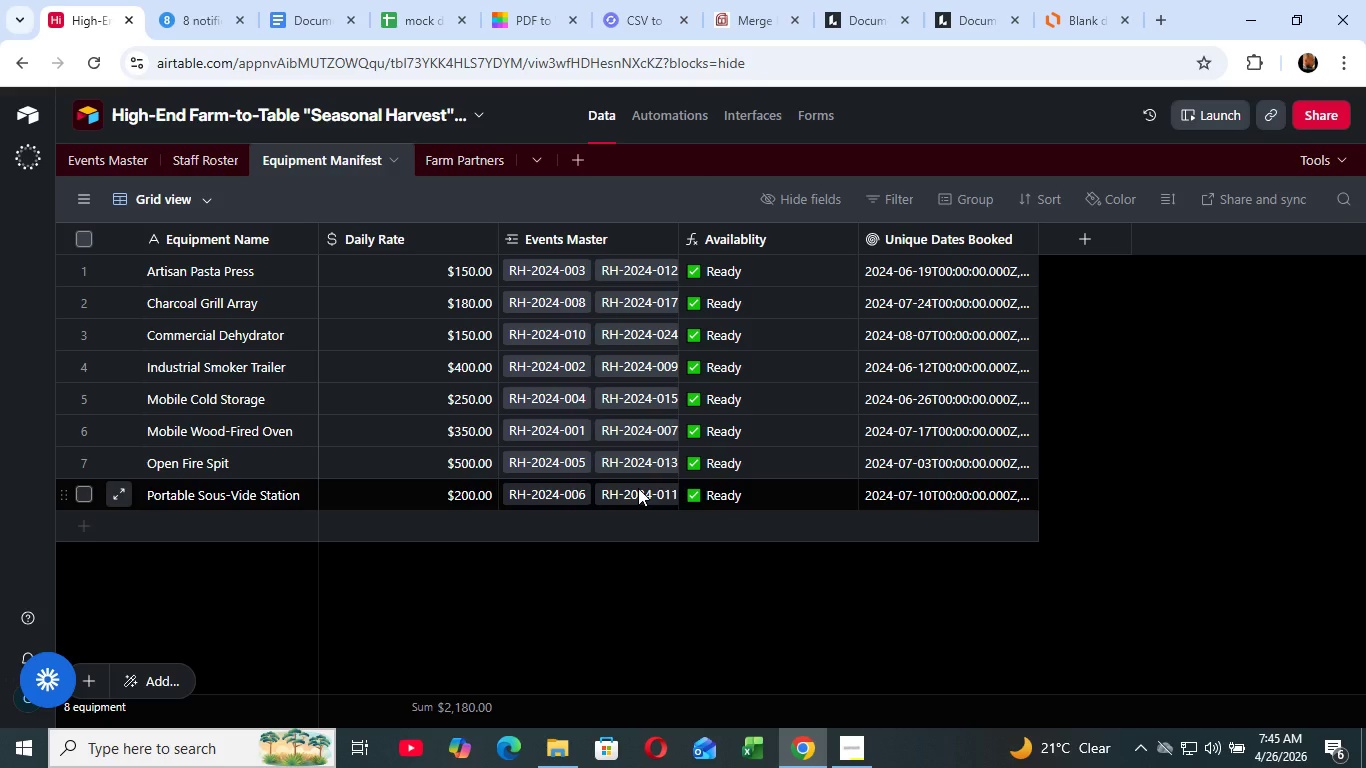 
left_click_drag(start_coordinate=[1035, 233], to_coordinate=[1257, 342])
 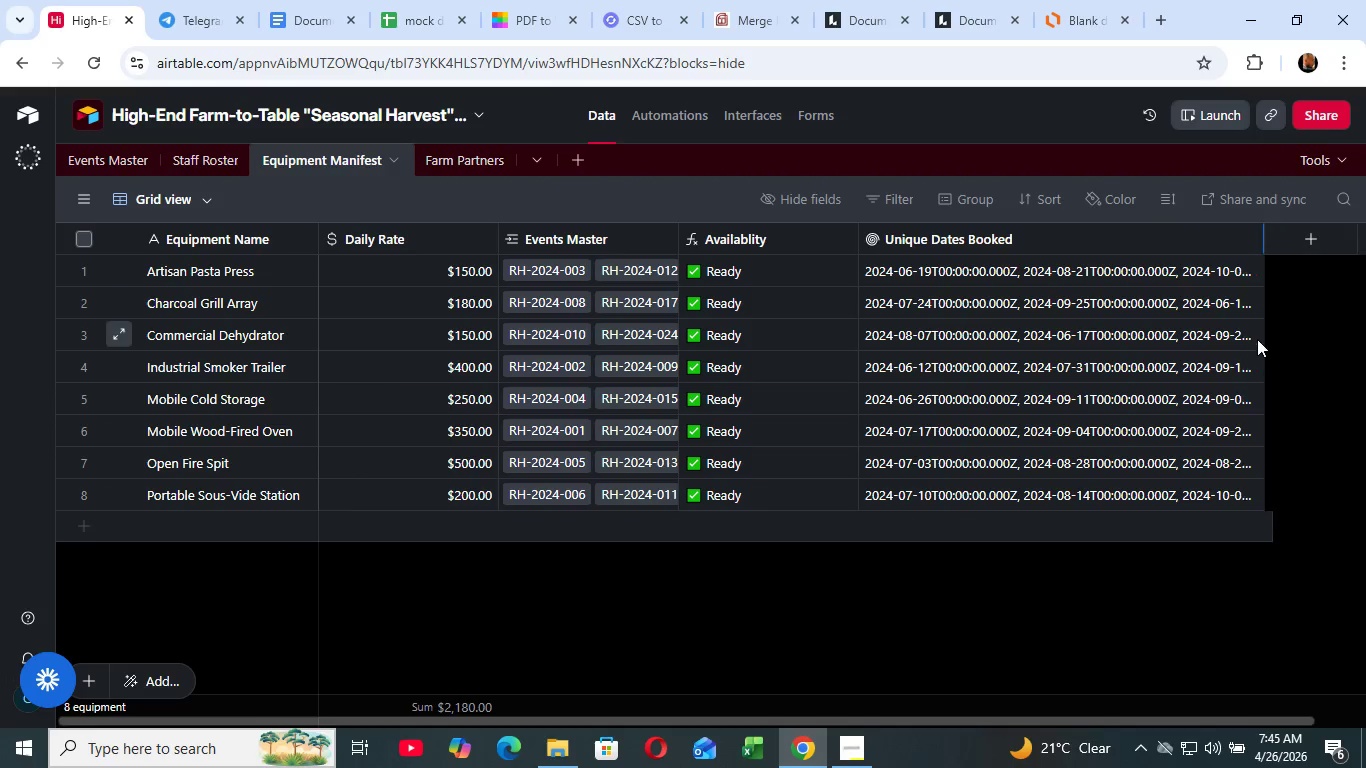 
left_click([1257, 342])
 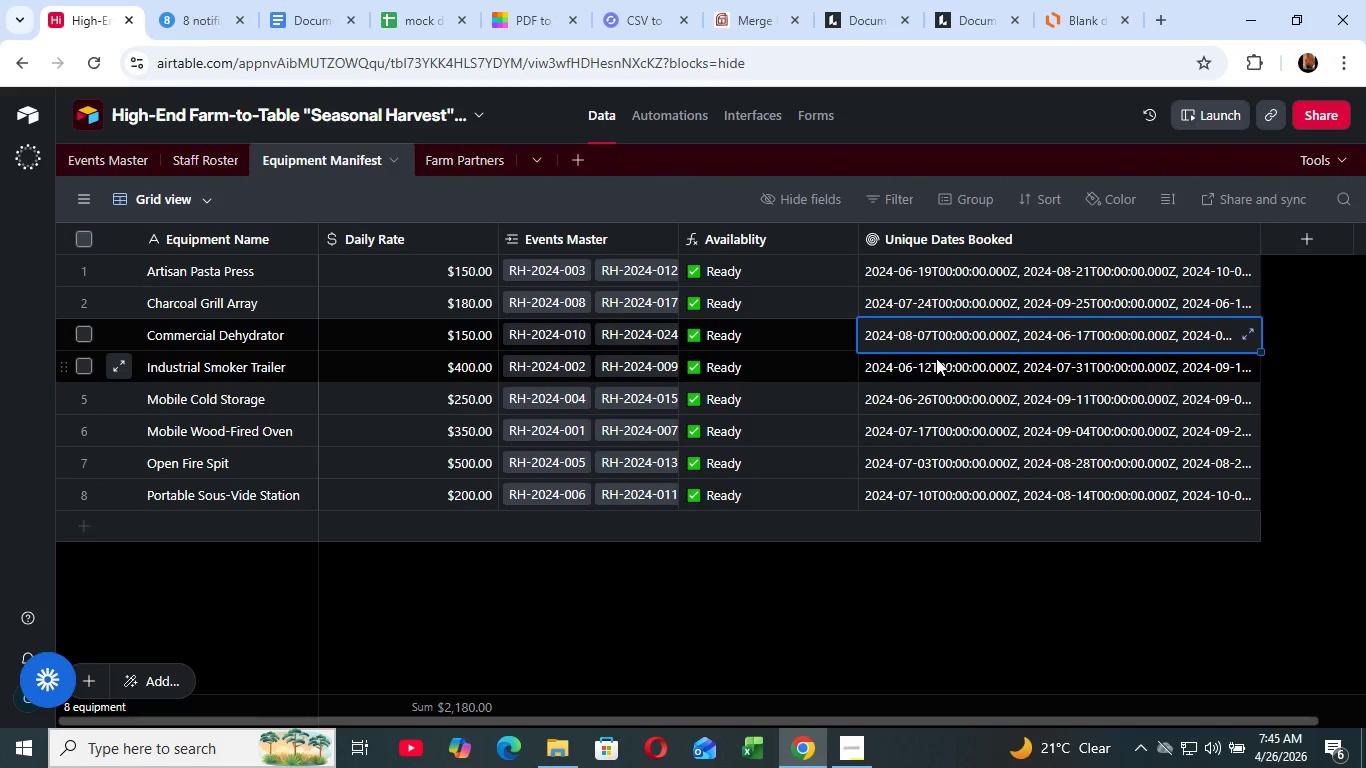 
wait(7.91)
 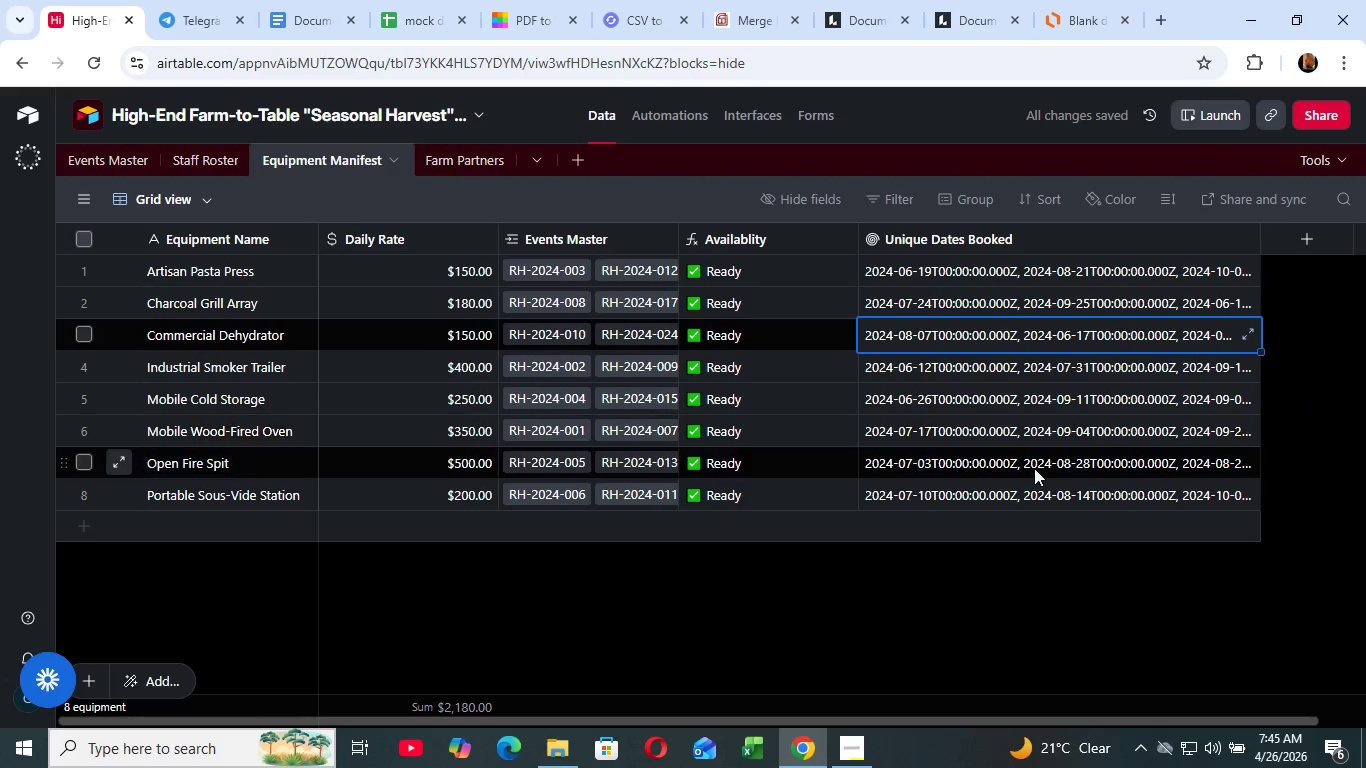 
mouse_move([846, 257])
 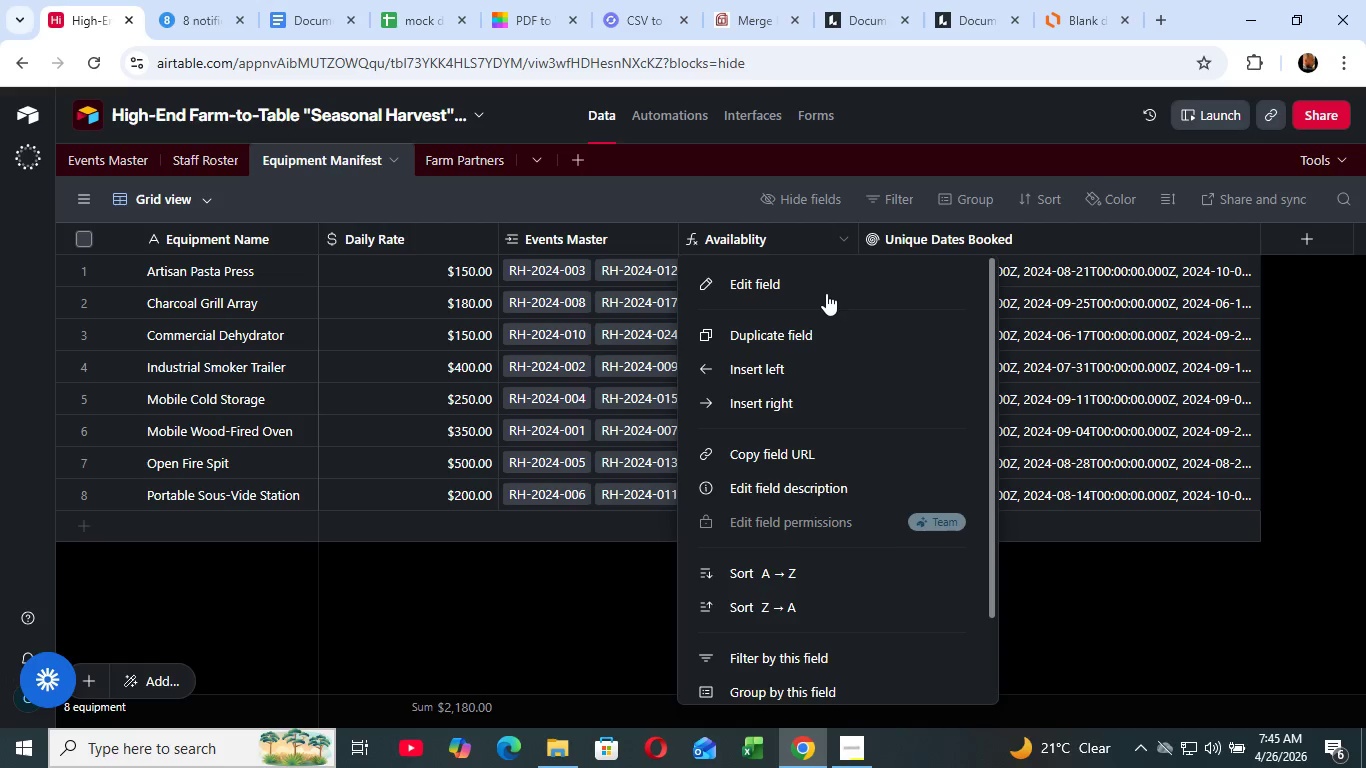 
left_click([826, 293])
 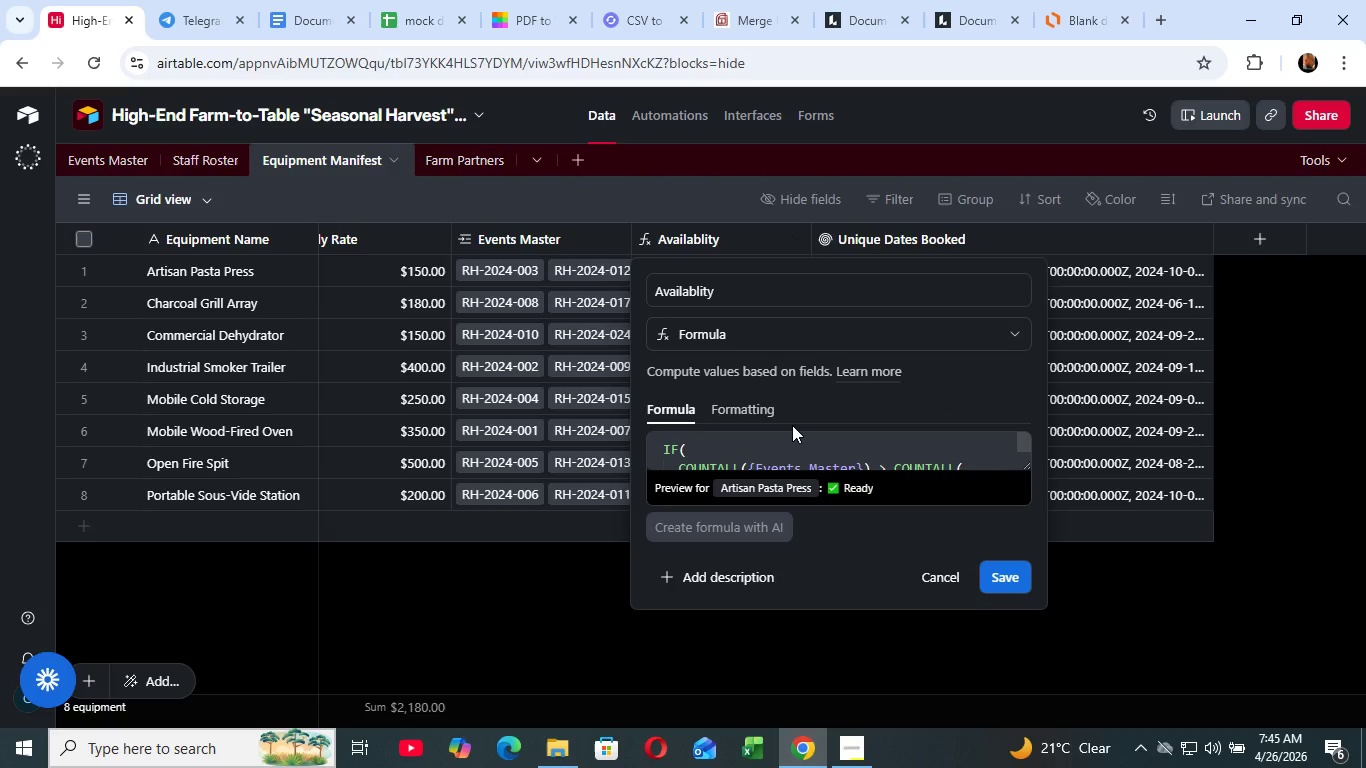 
left_click([767, 415])
 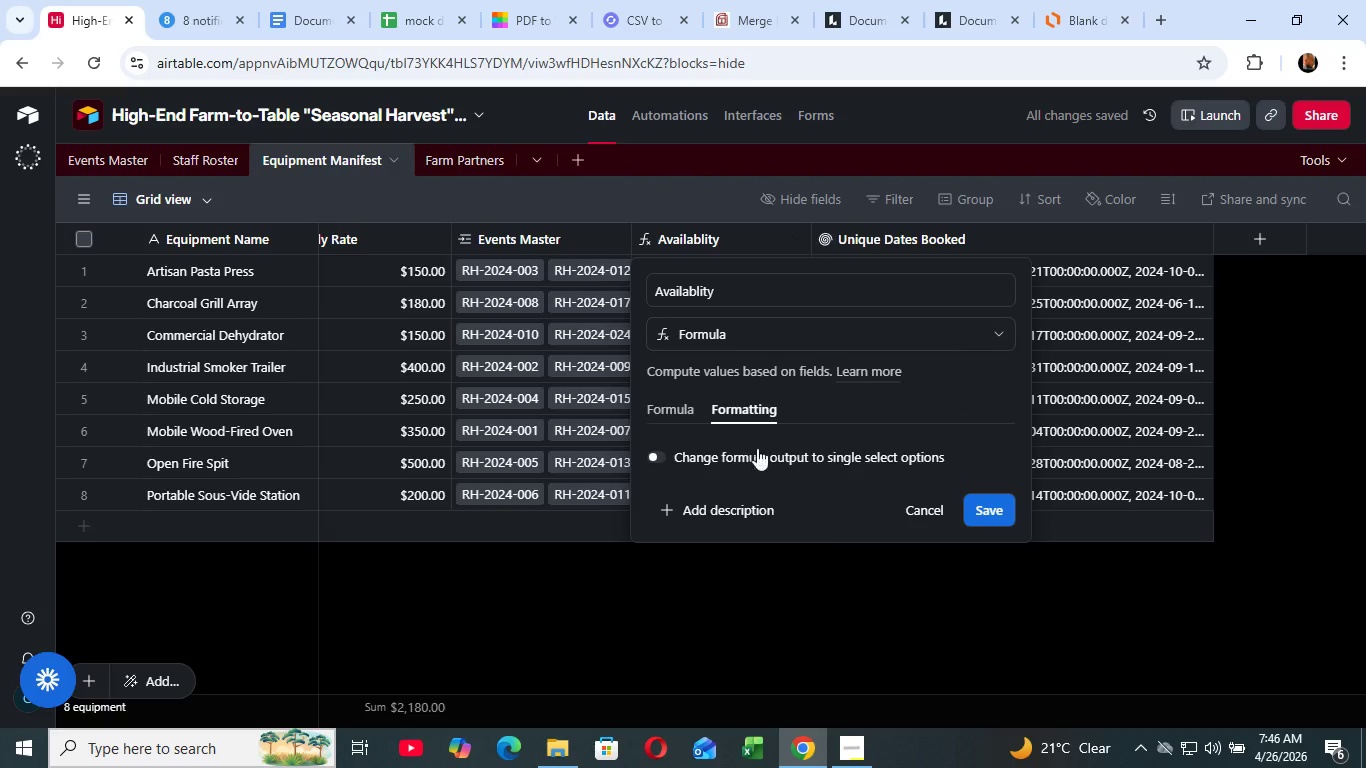 
left_click([691, 411])
 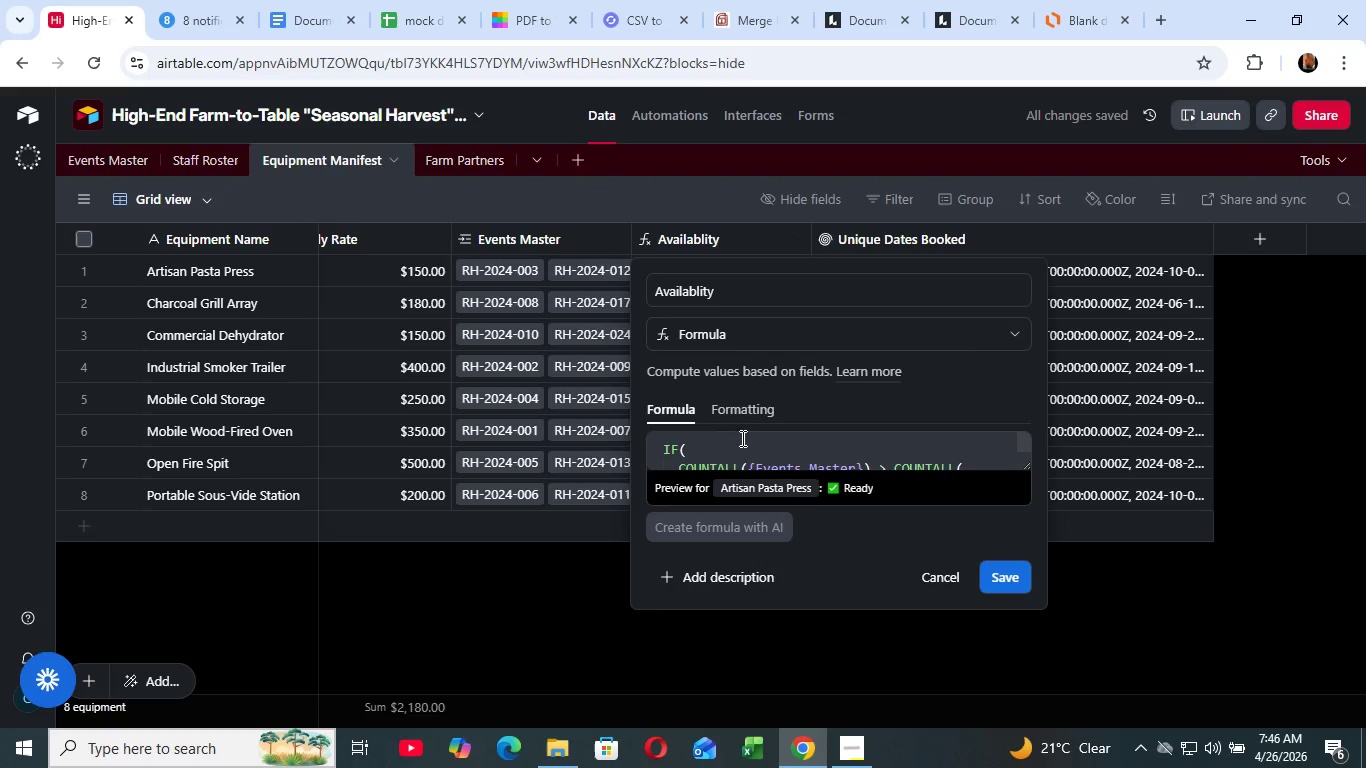 
scroll: coordinate [760, 450], scroll_direction: down, amount: 1.0
 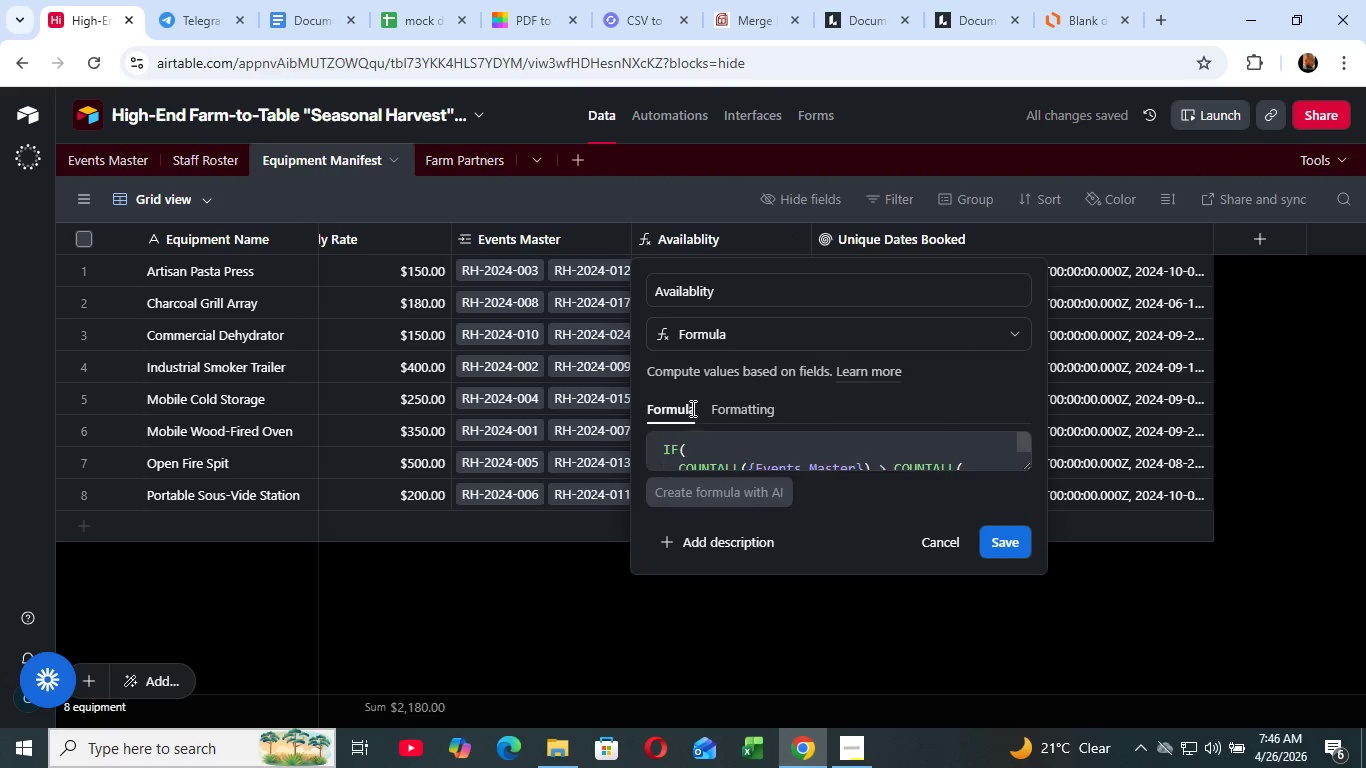 
scroll: coordinate [760, 450], scroll_direction: up, amount: 1.0
 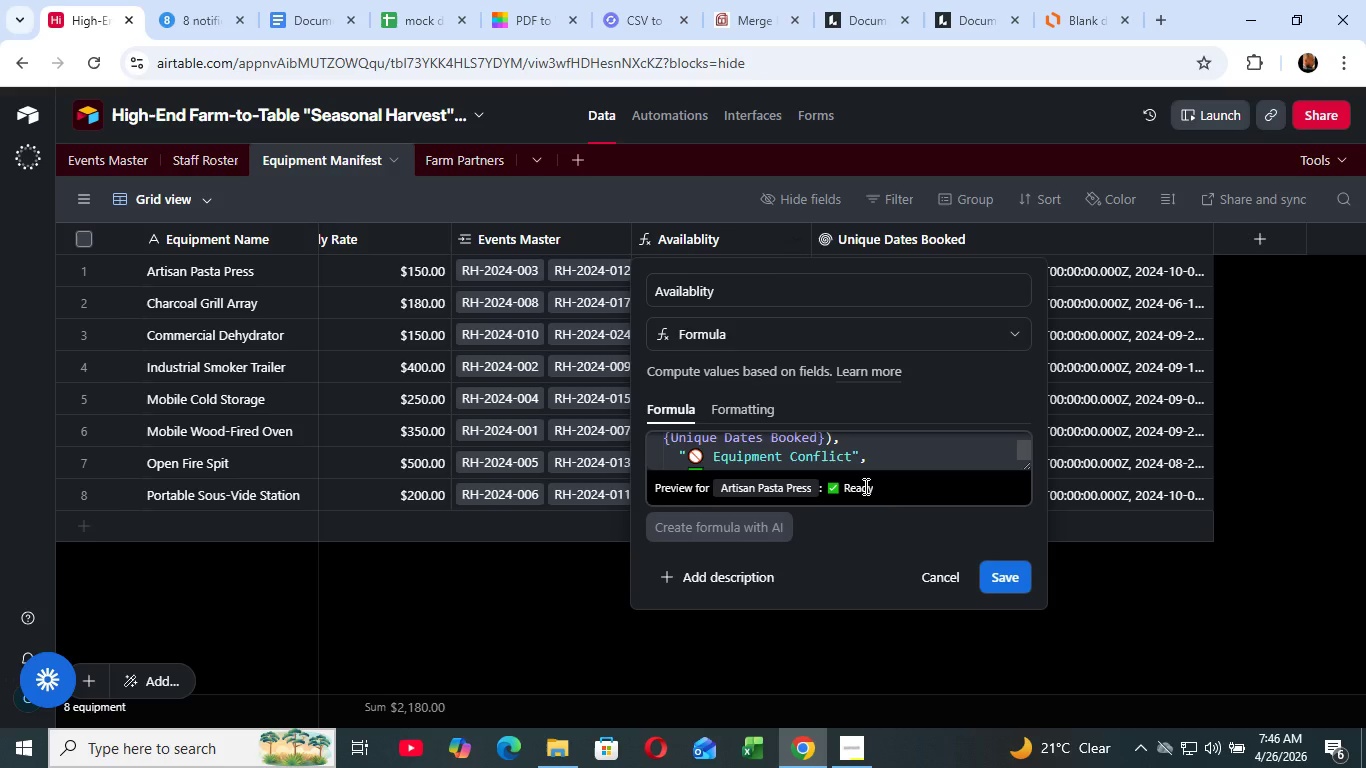 
left_click([992, 567])
 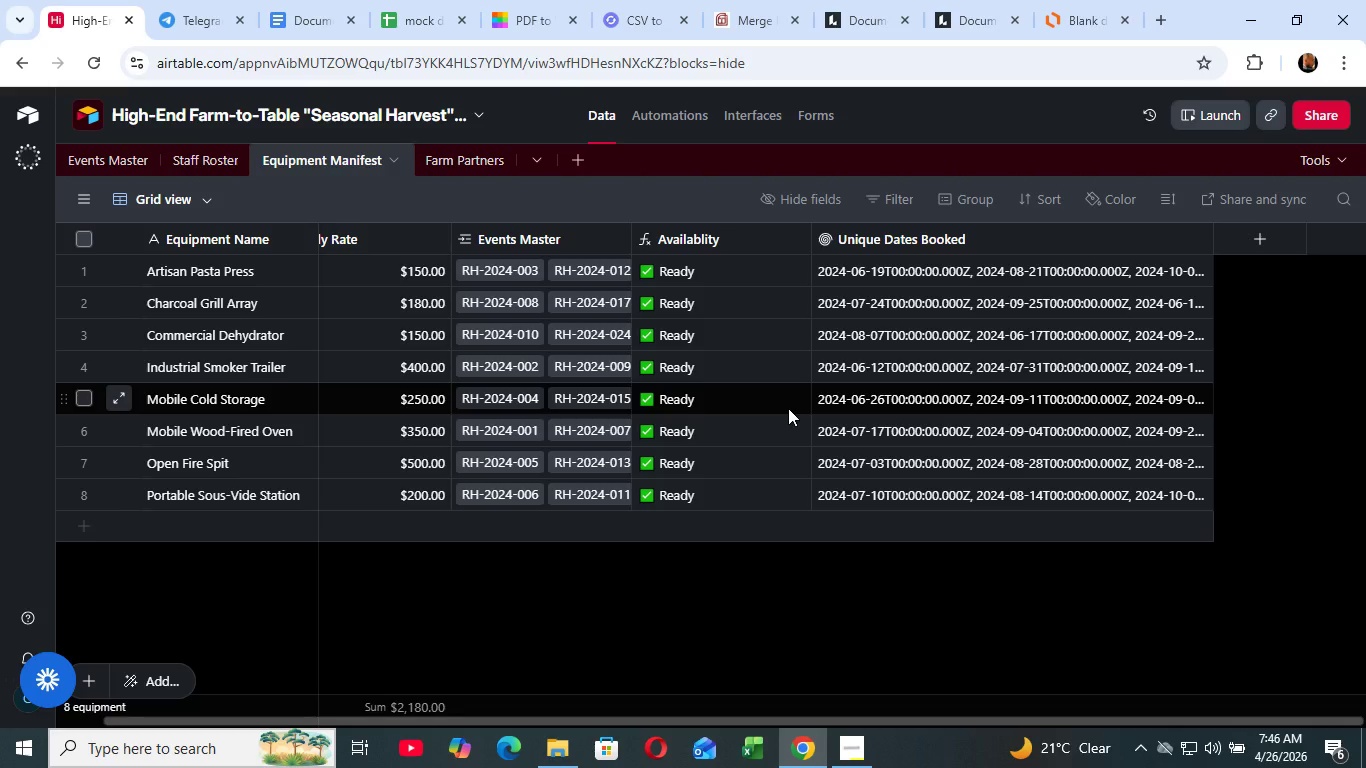 
wait(22.84)
 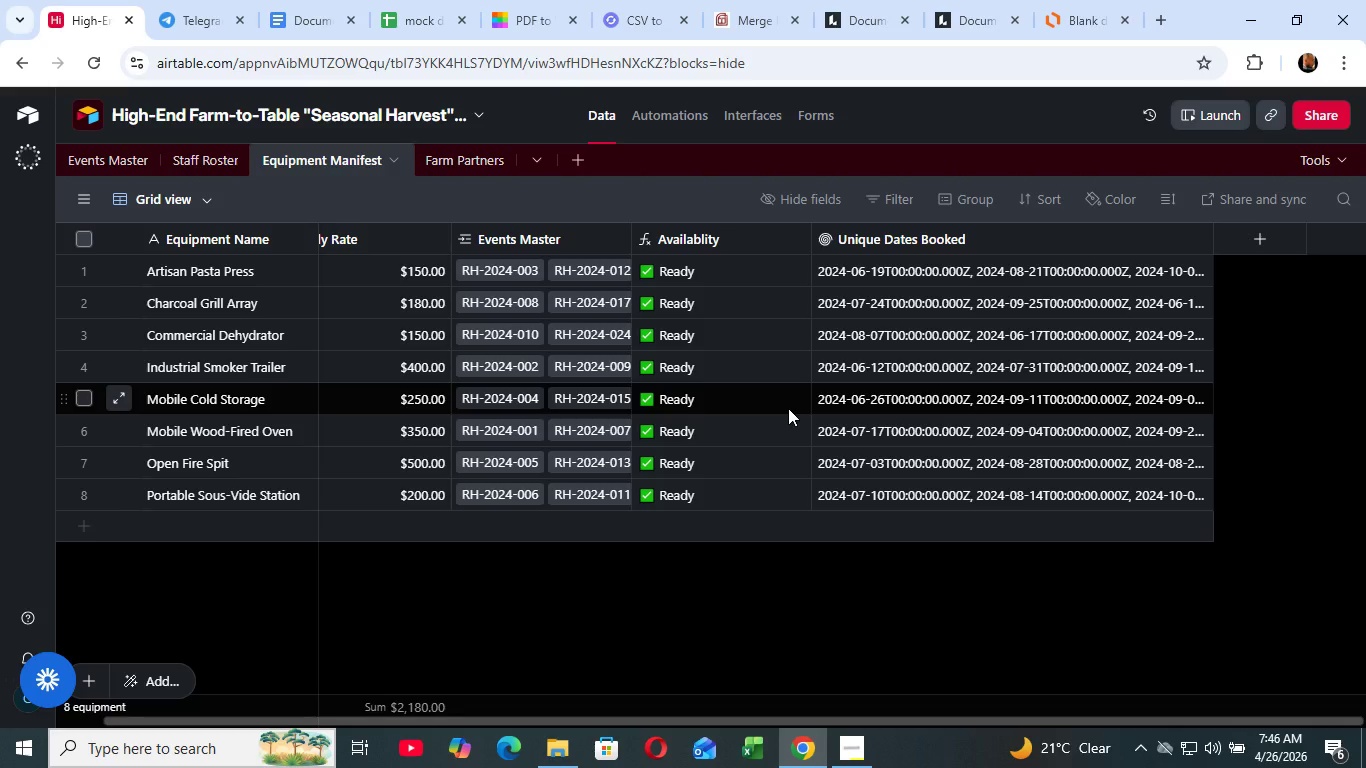 
left_click([821, 601])
 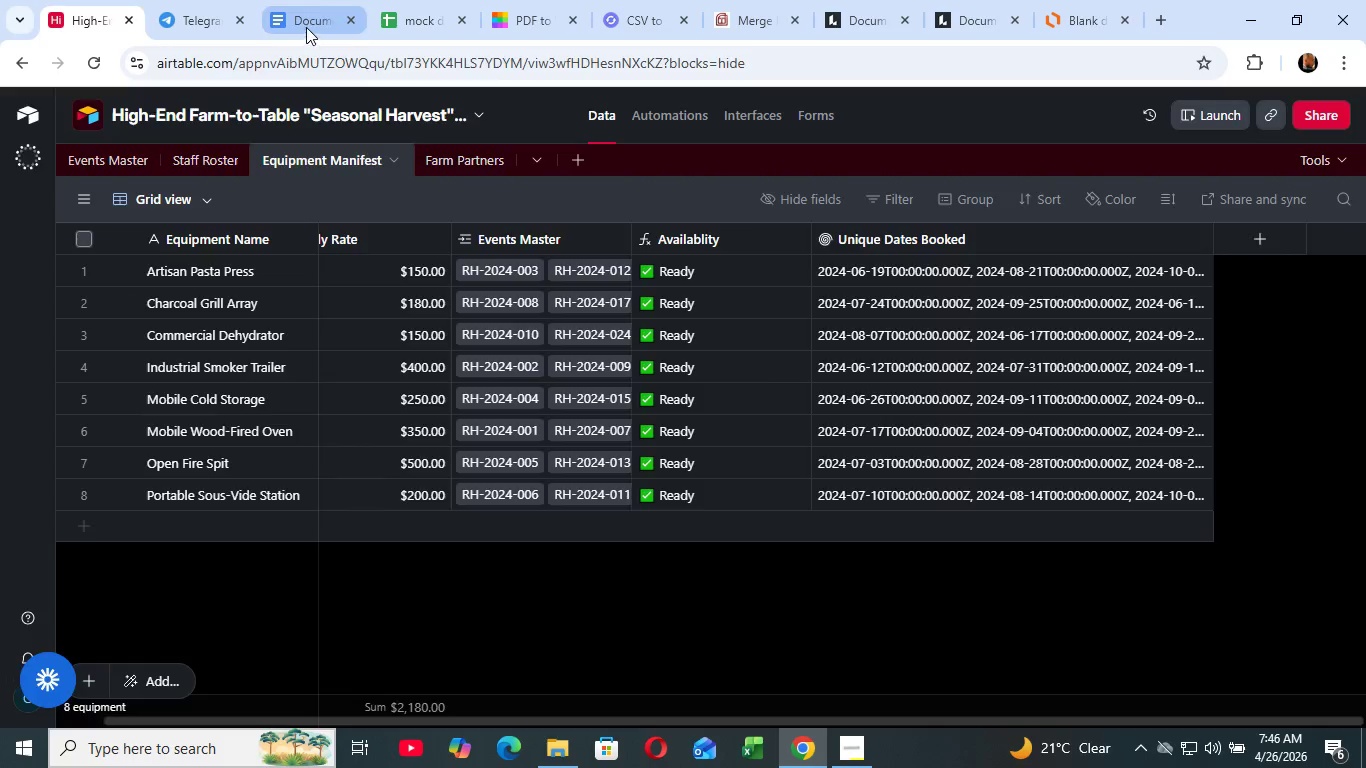 
left_click([306, 27])
 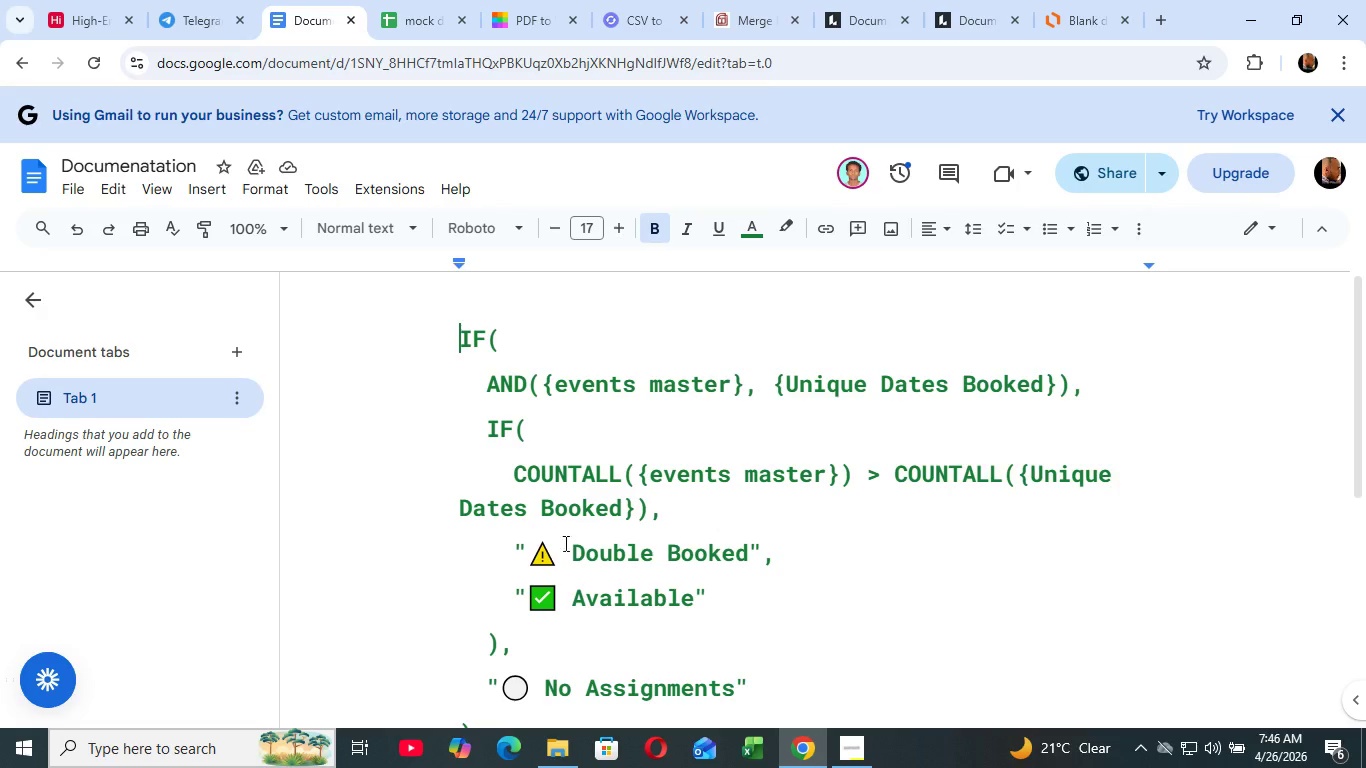 
key(Control+A)
 